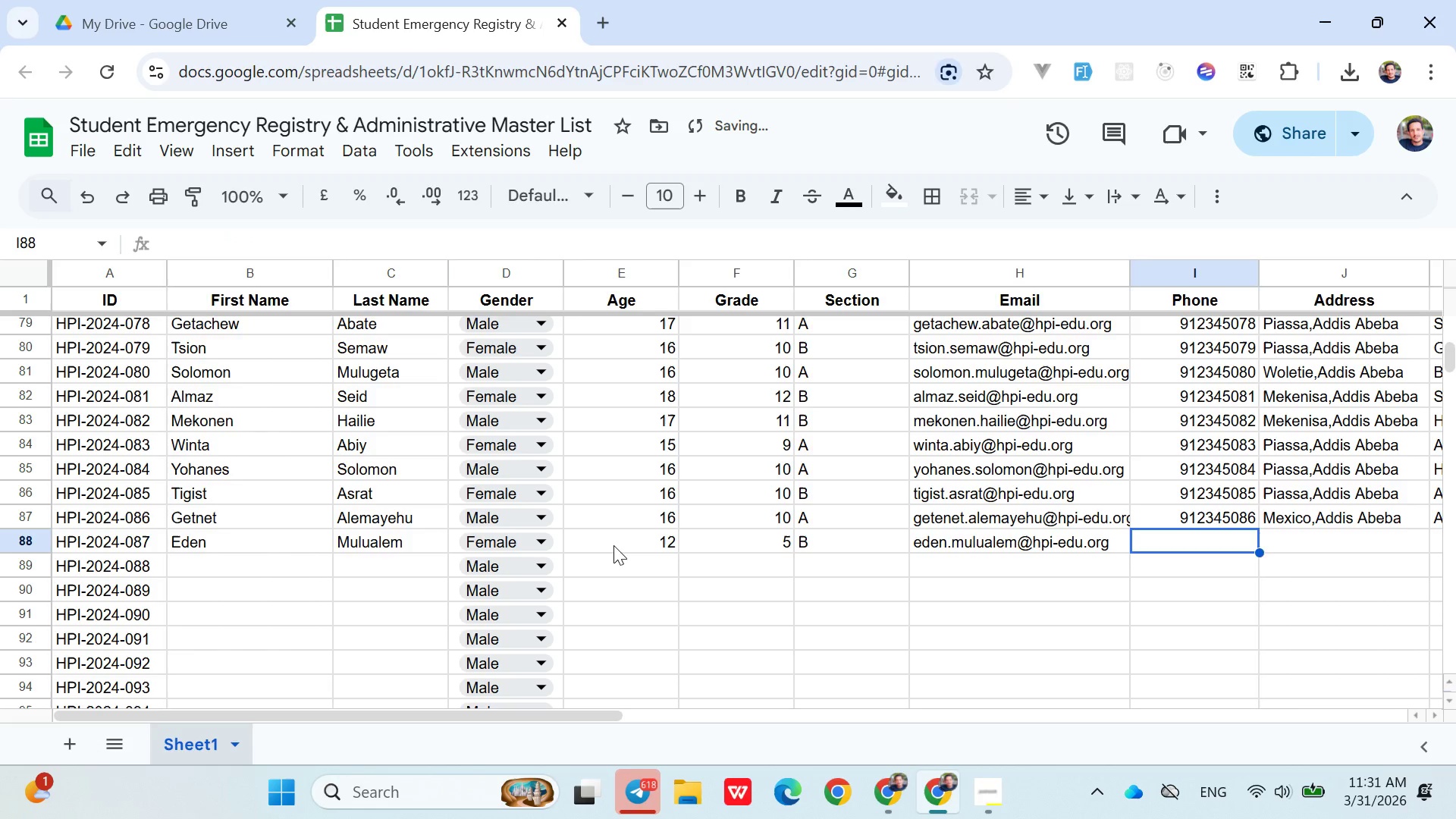 
type(0912345087)
 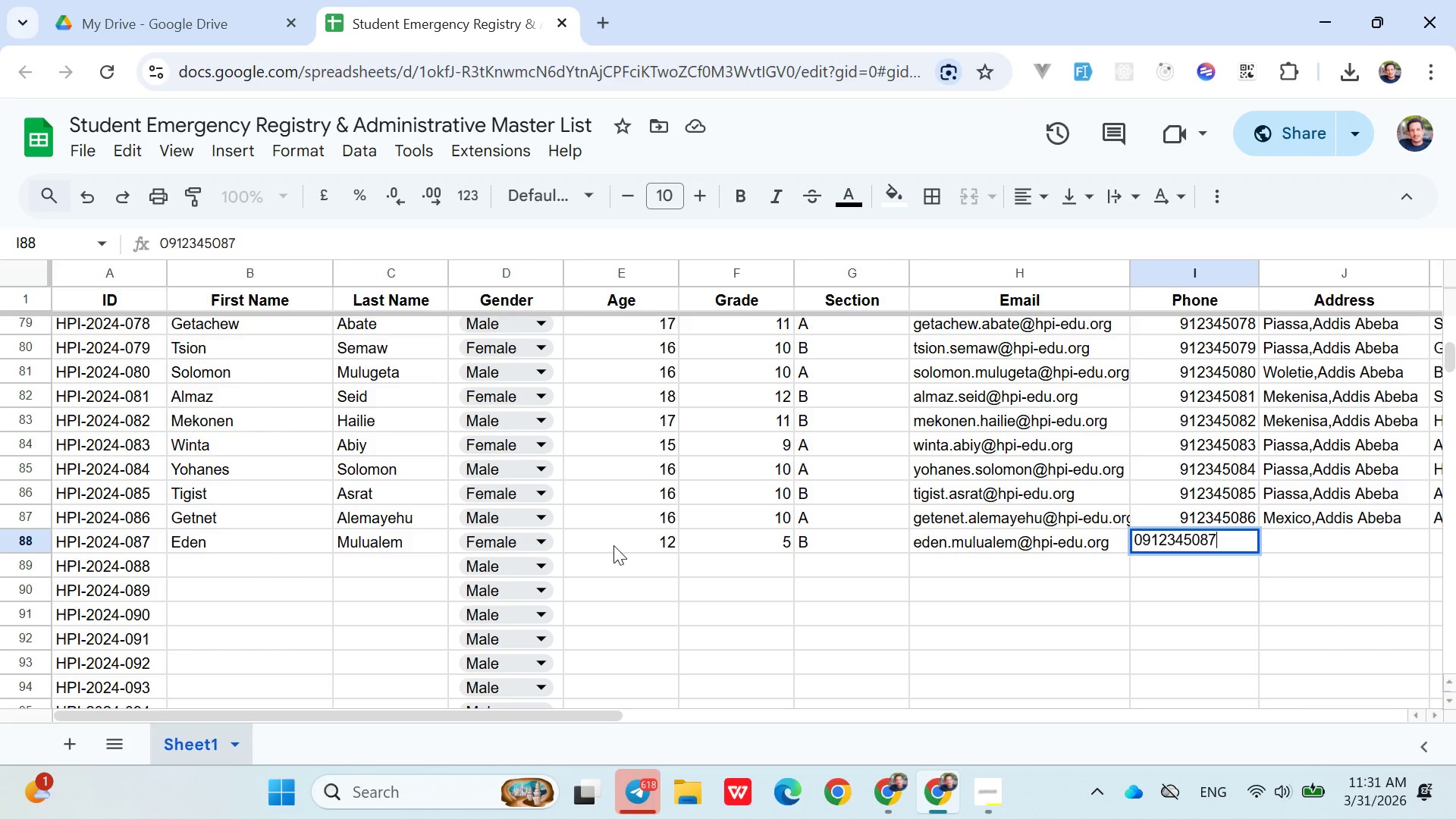 
key(ArrowRight)
 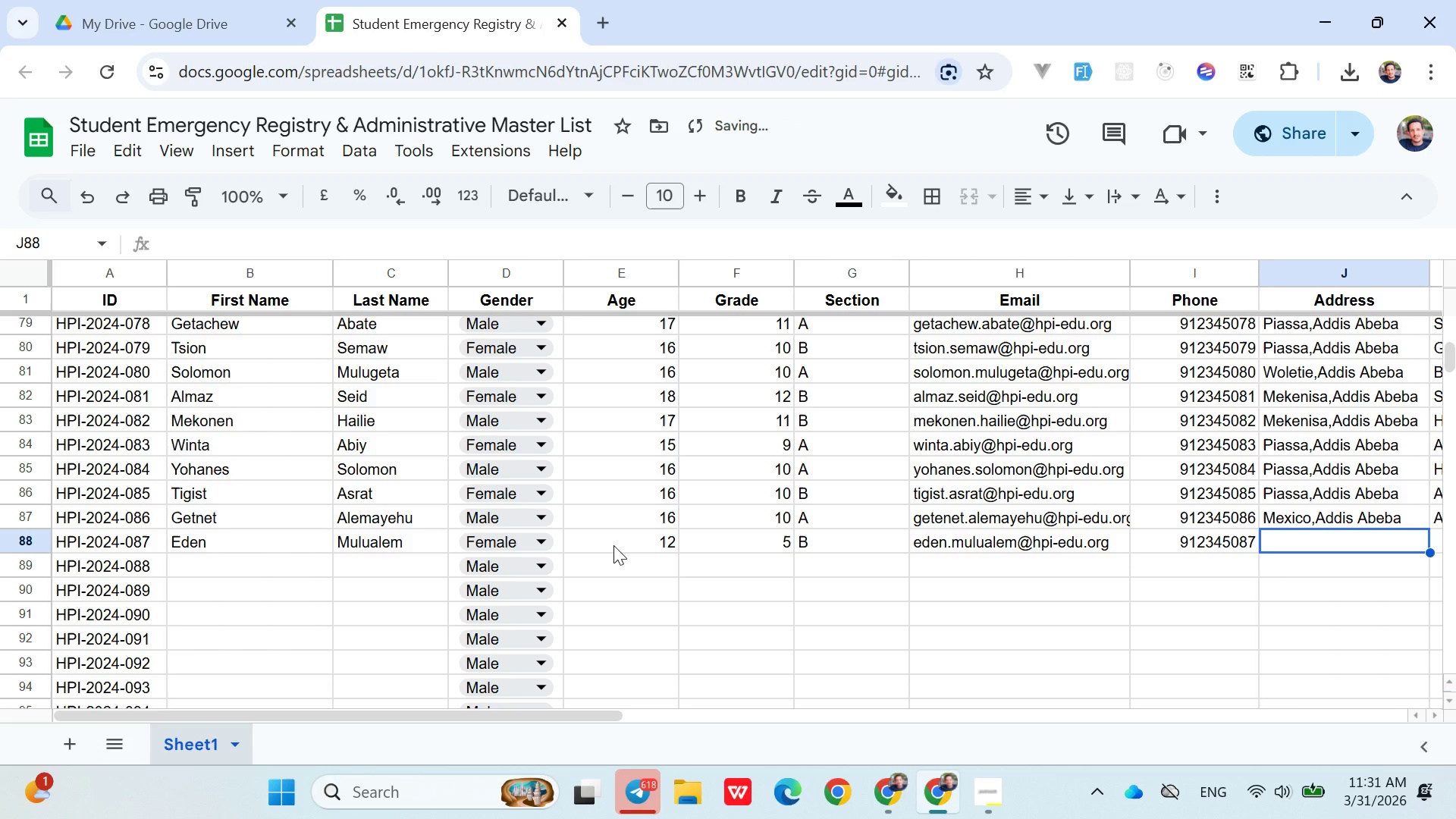 
hold_key(key=ShiftLeft, duration=1.52)
 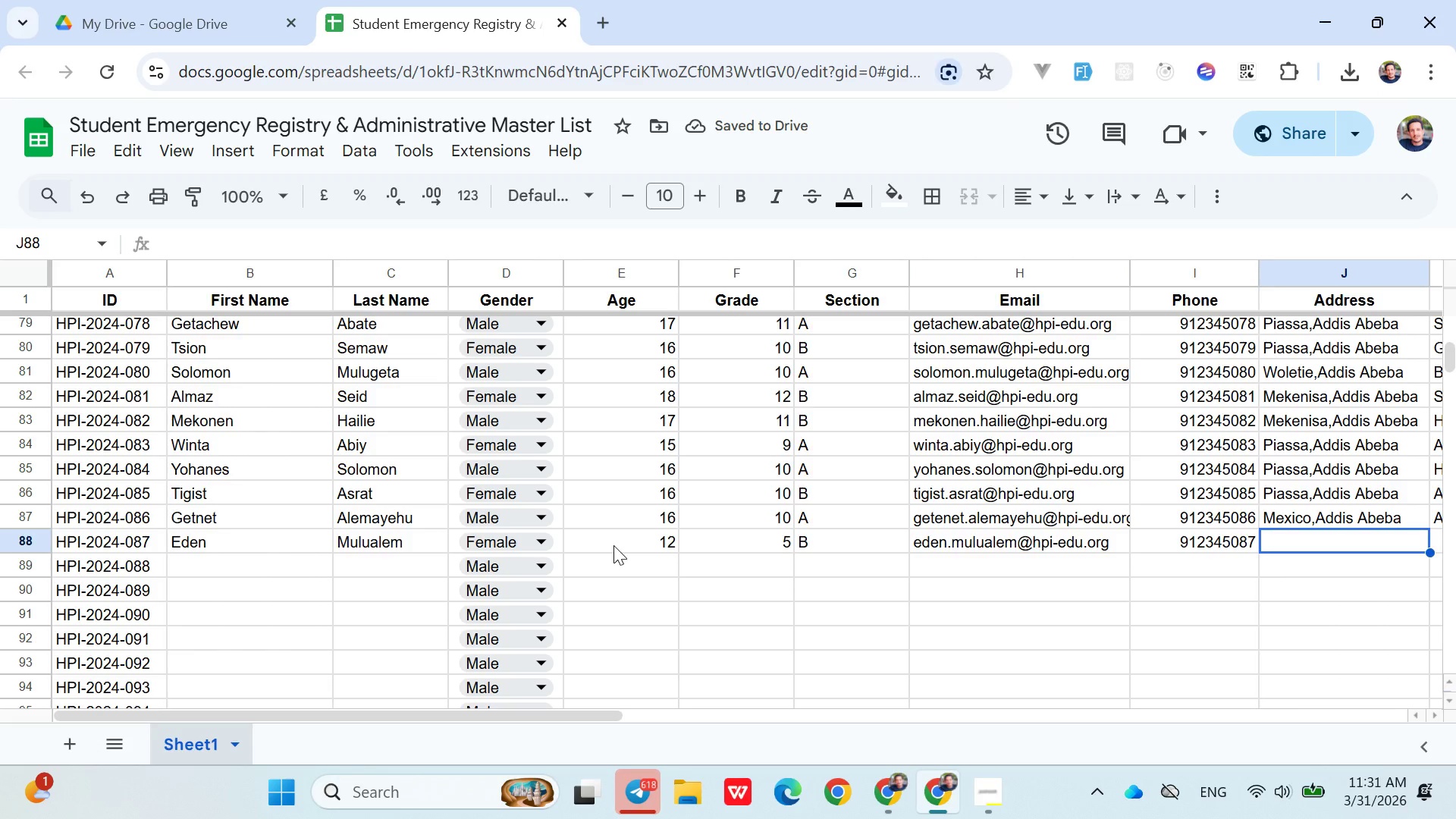 
type(Mek)
 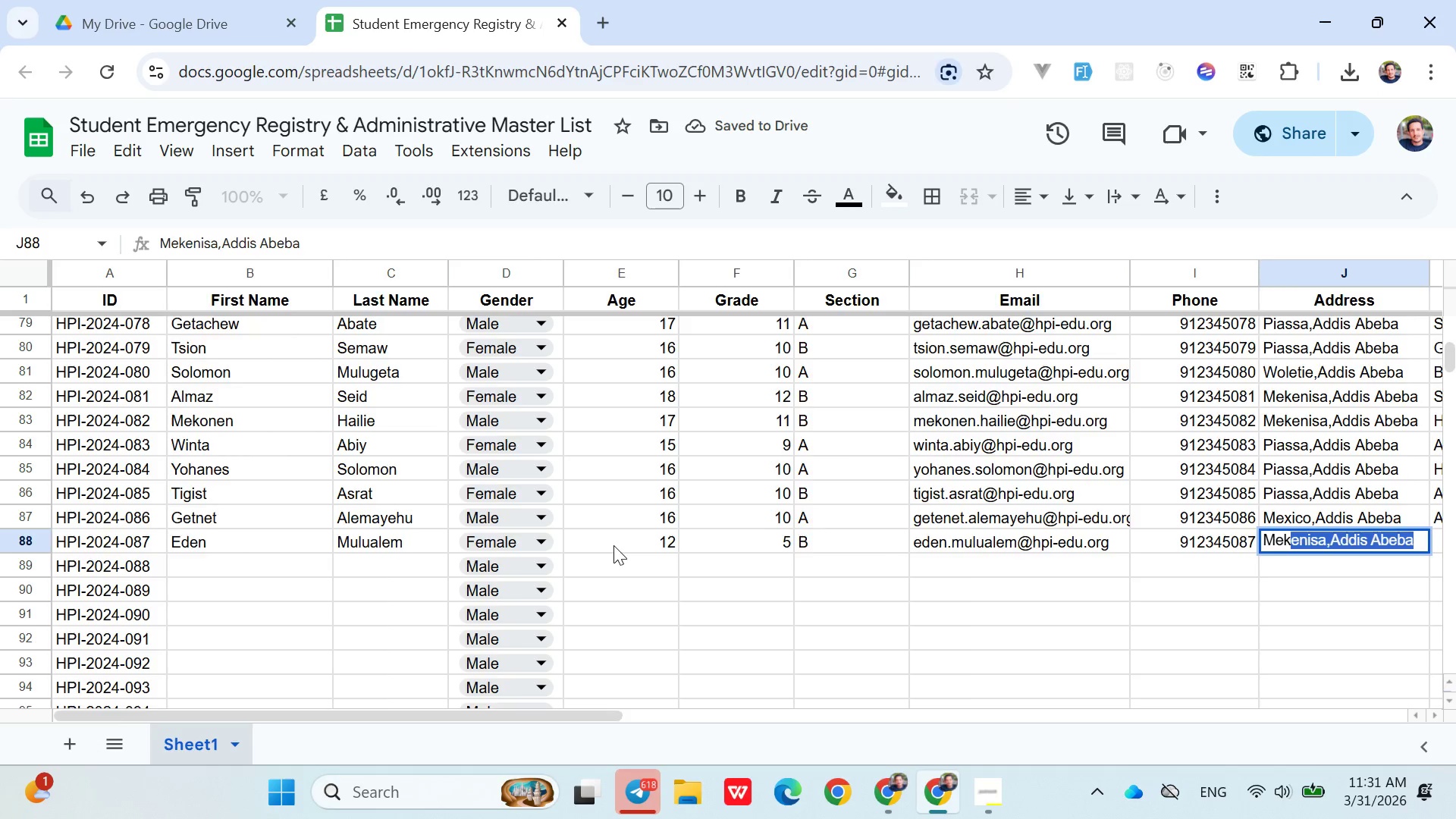 
key(ArrowRight)
 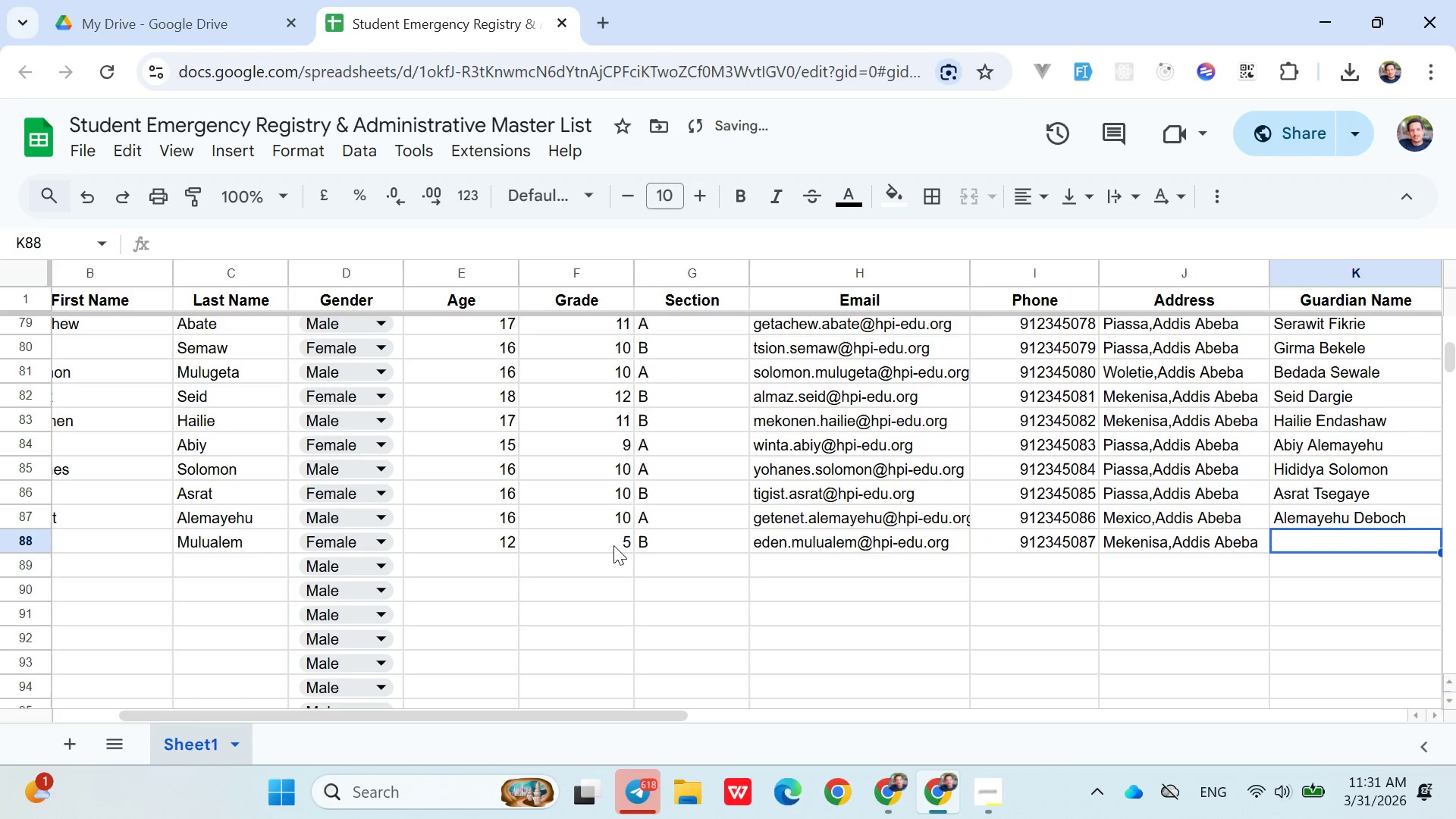 
type(Mulualem Demsie)
 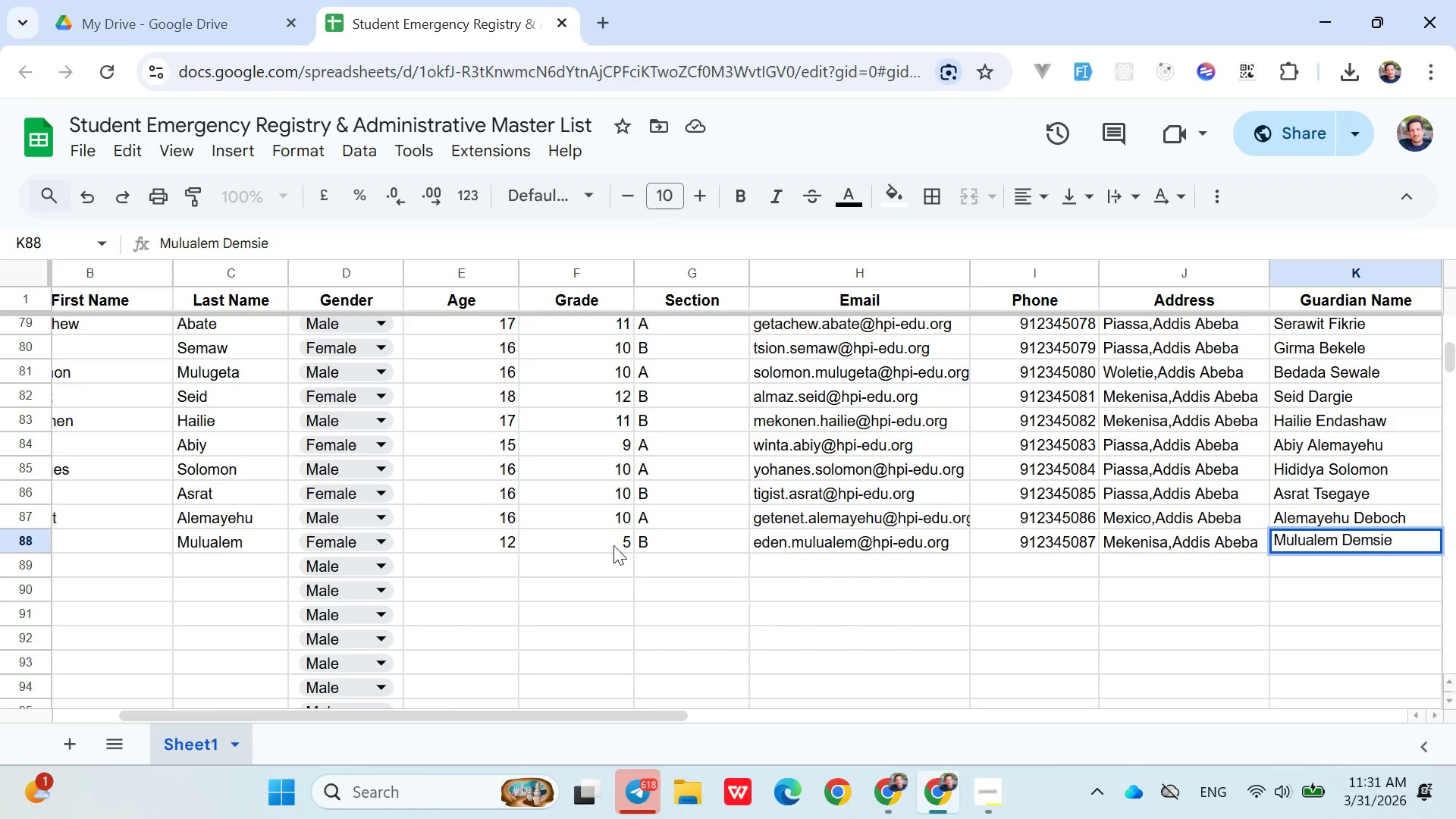 
key(ArrowRight)
 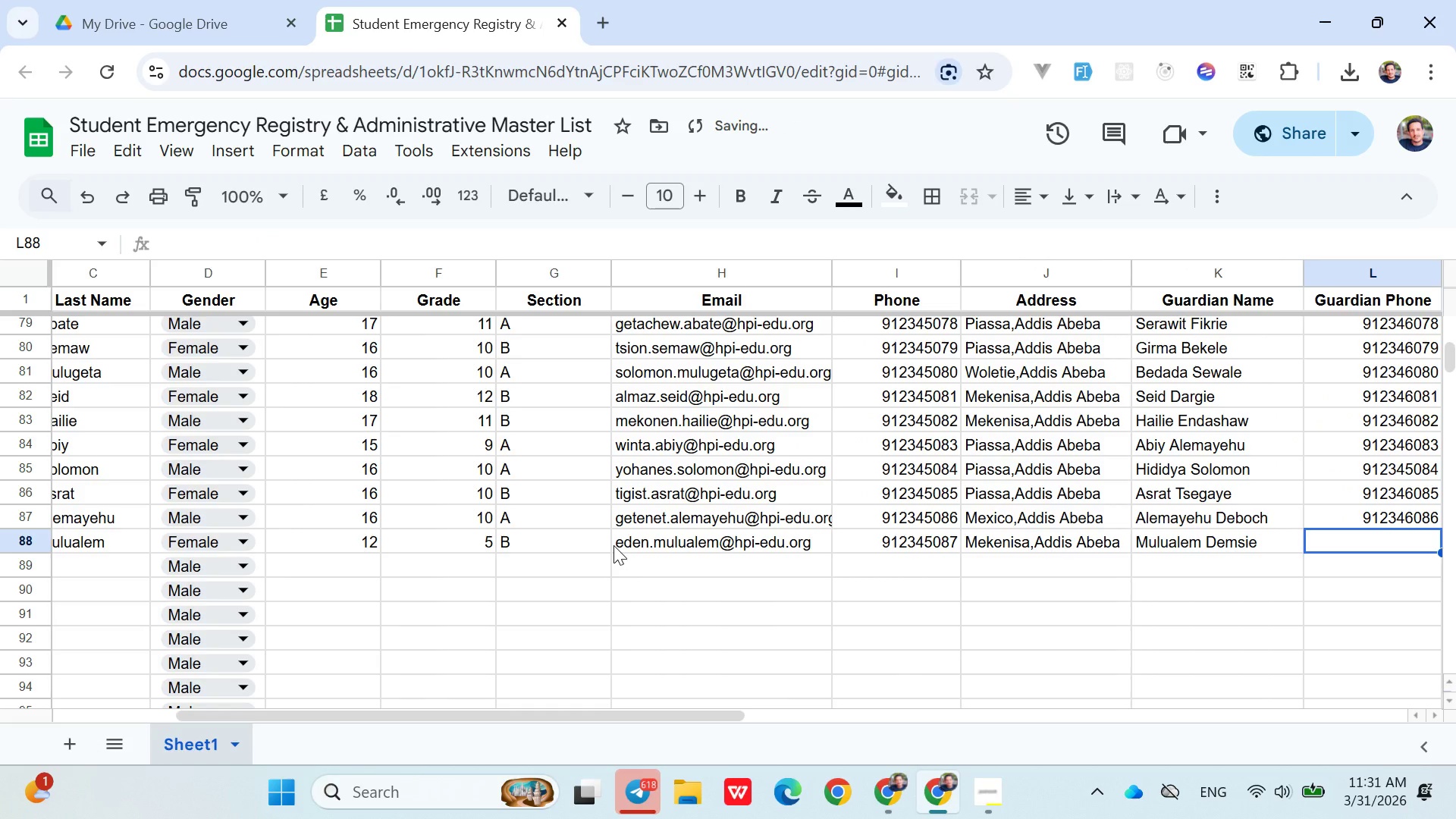 
type(0912346087)
 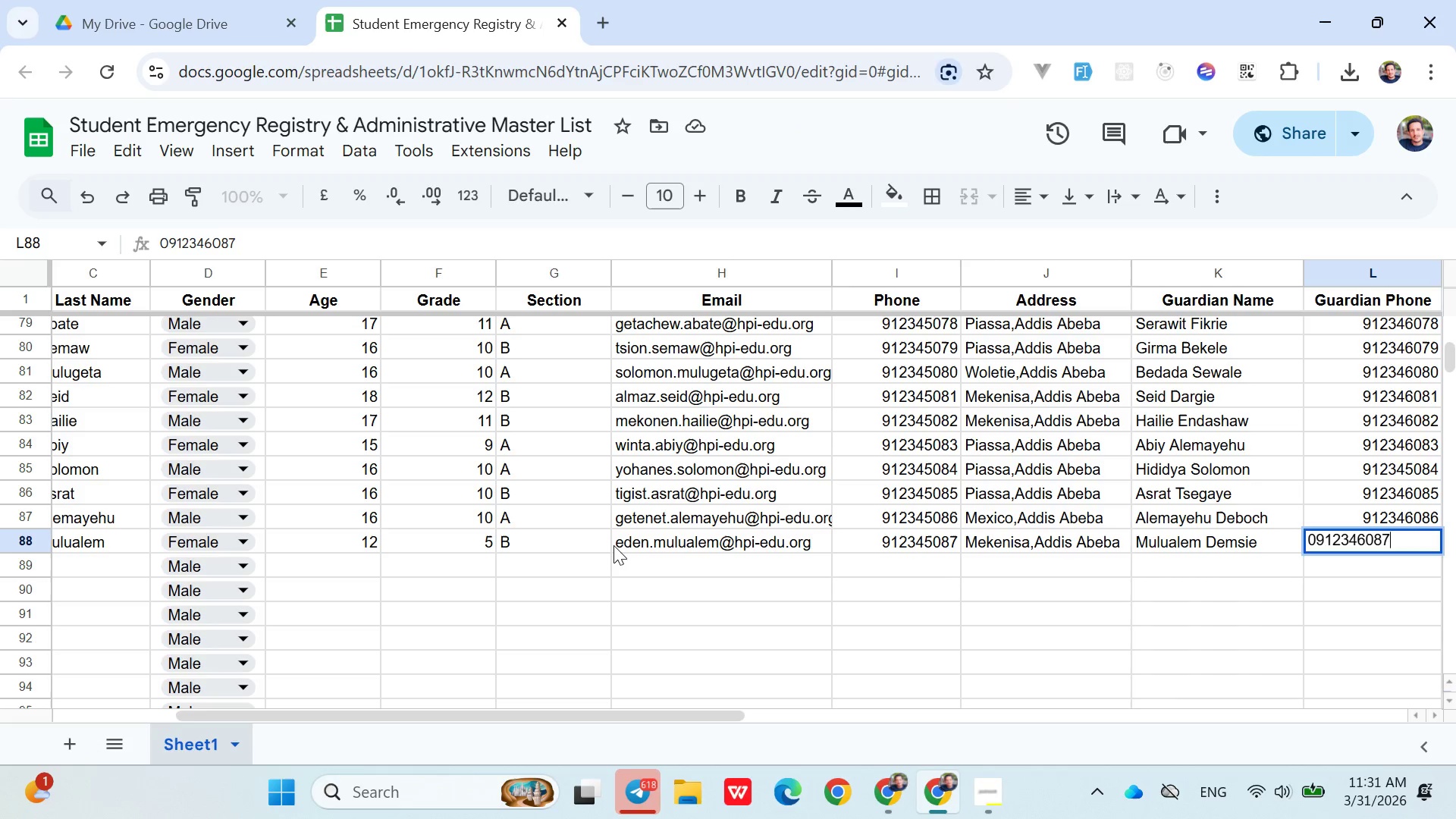 
key(ArrowDown)
 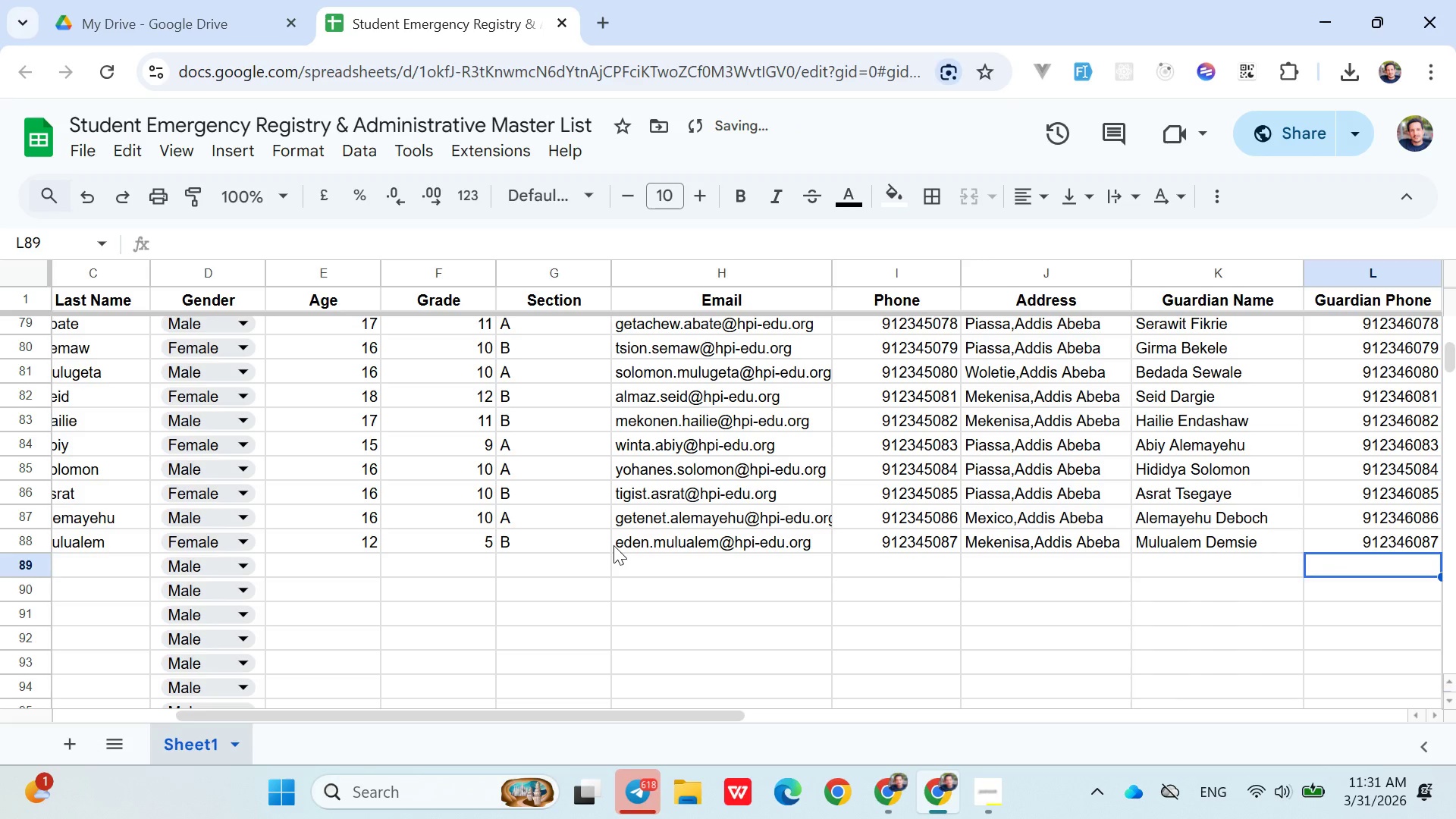 
hold_key(key=ArrowLeft, duration=1.09)
 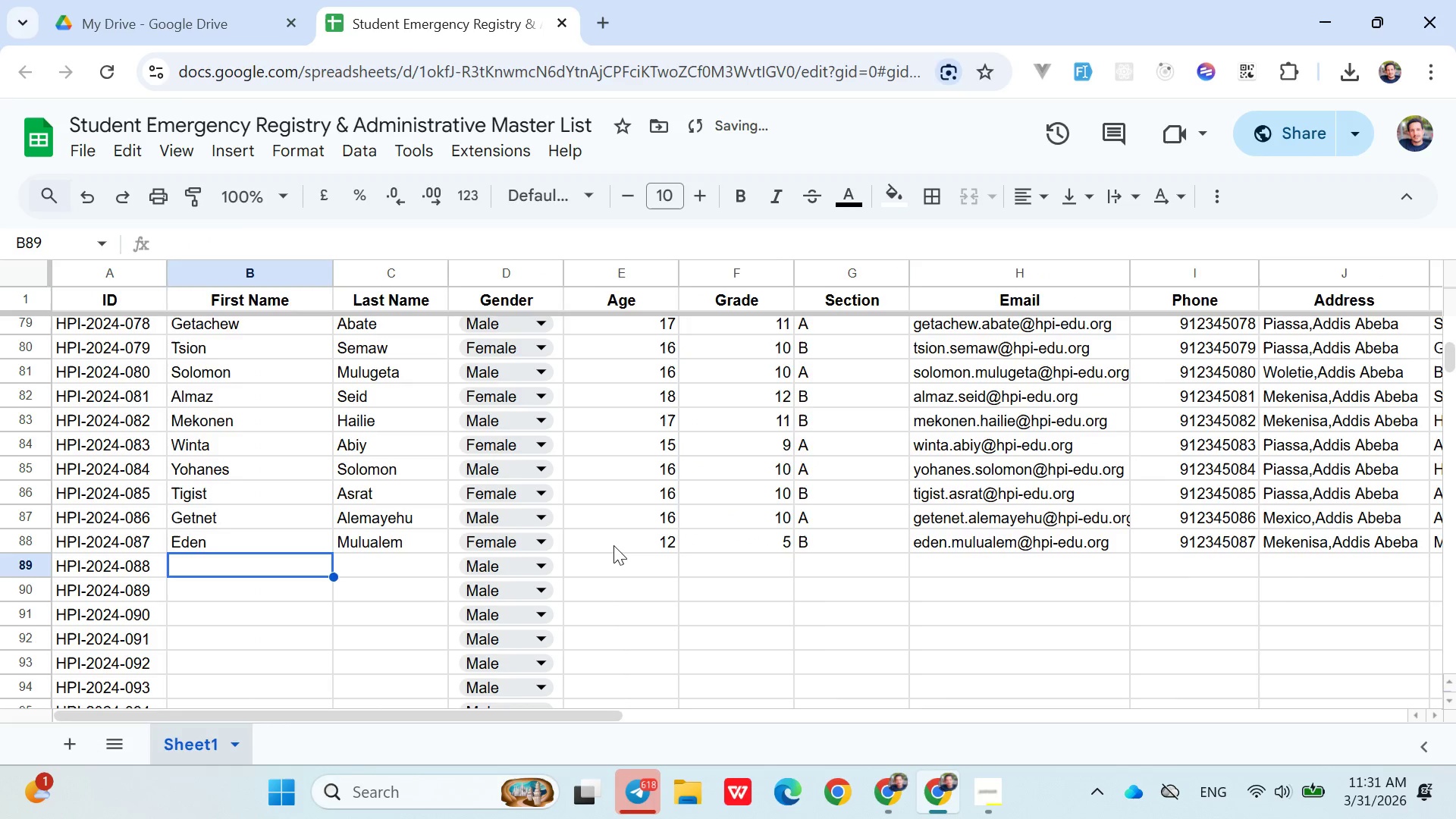 
key(ArrowRight)
 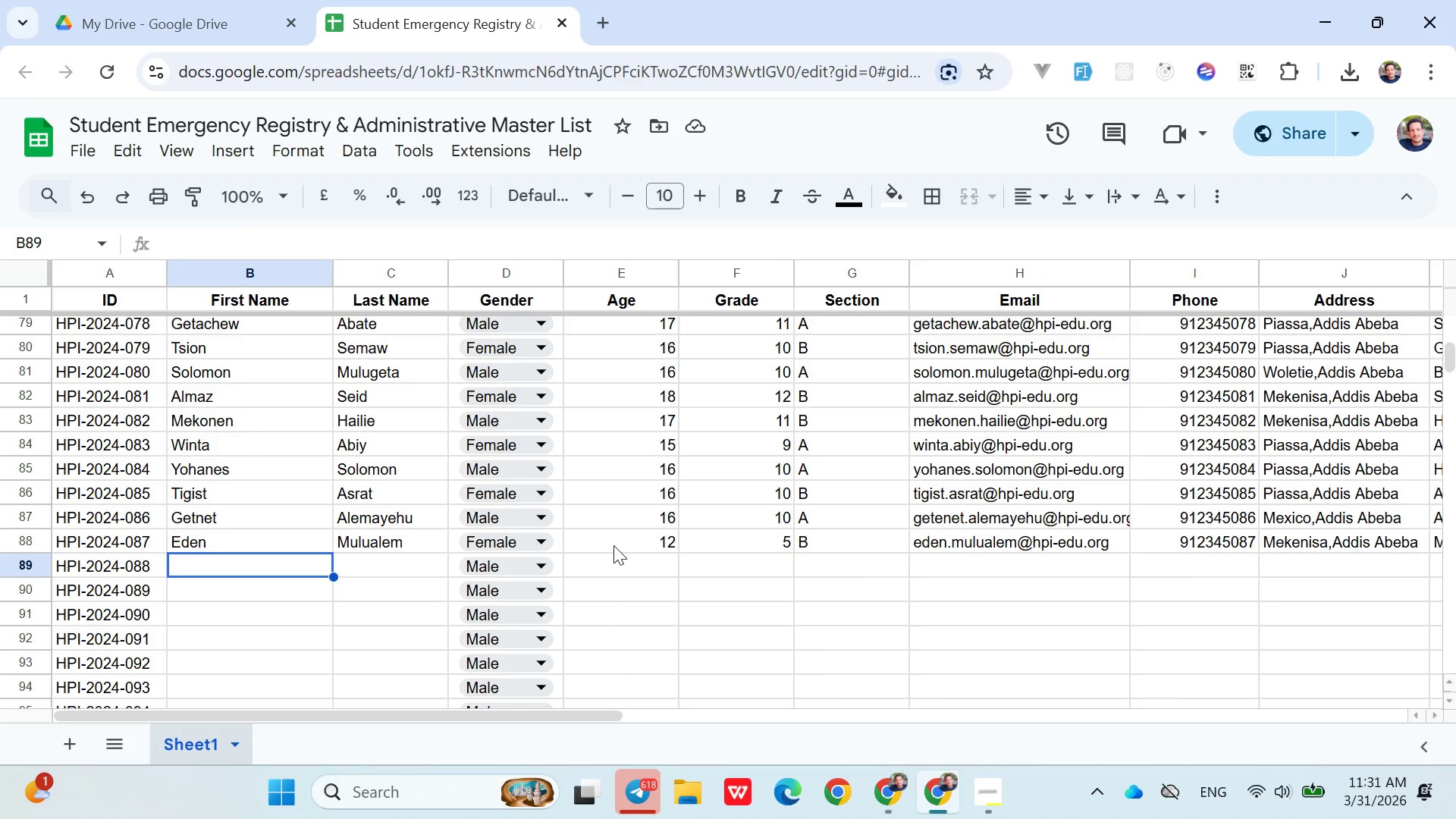 
wait(12.28)
 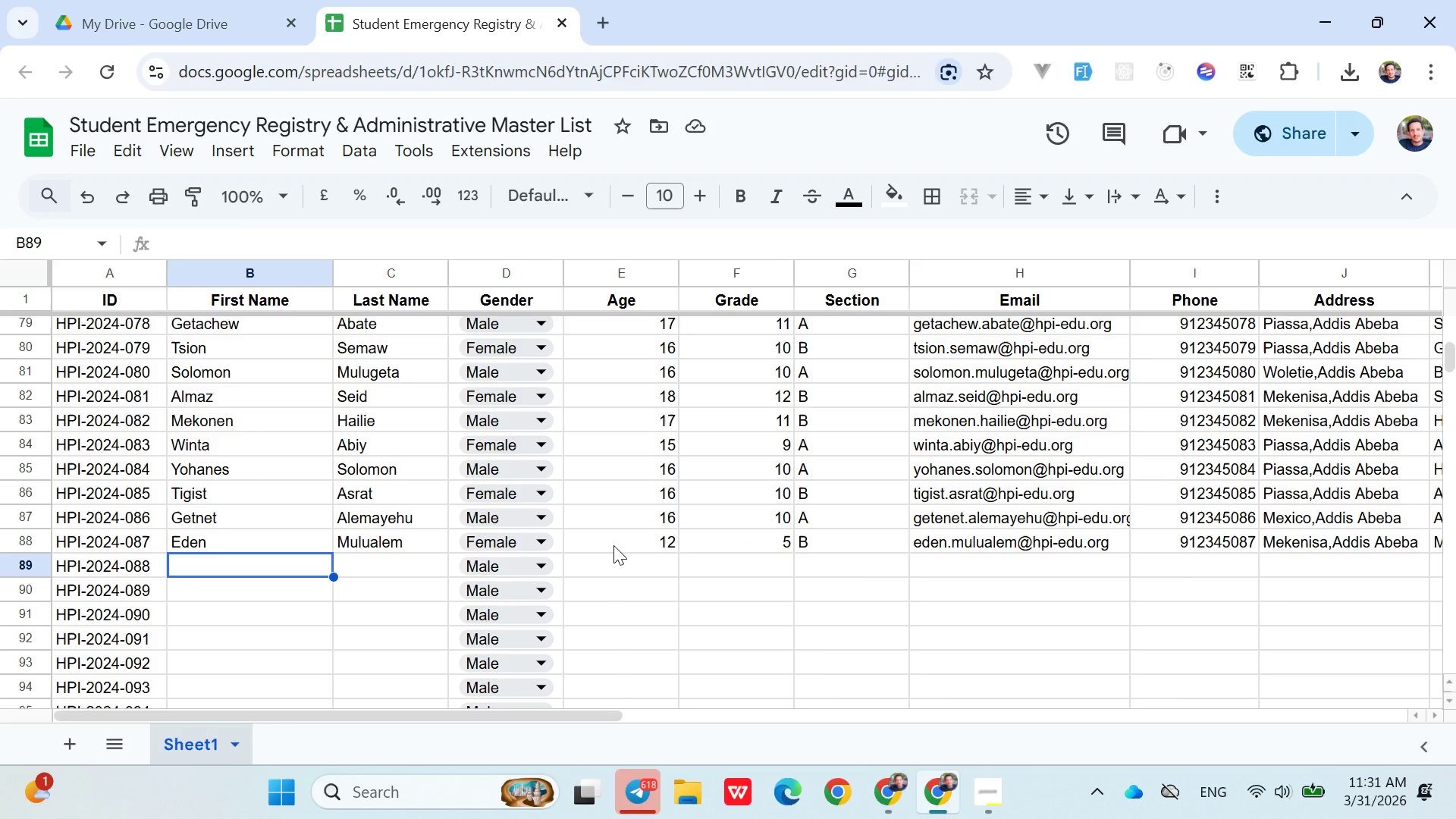 
type(Dawit)
 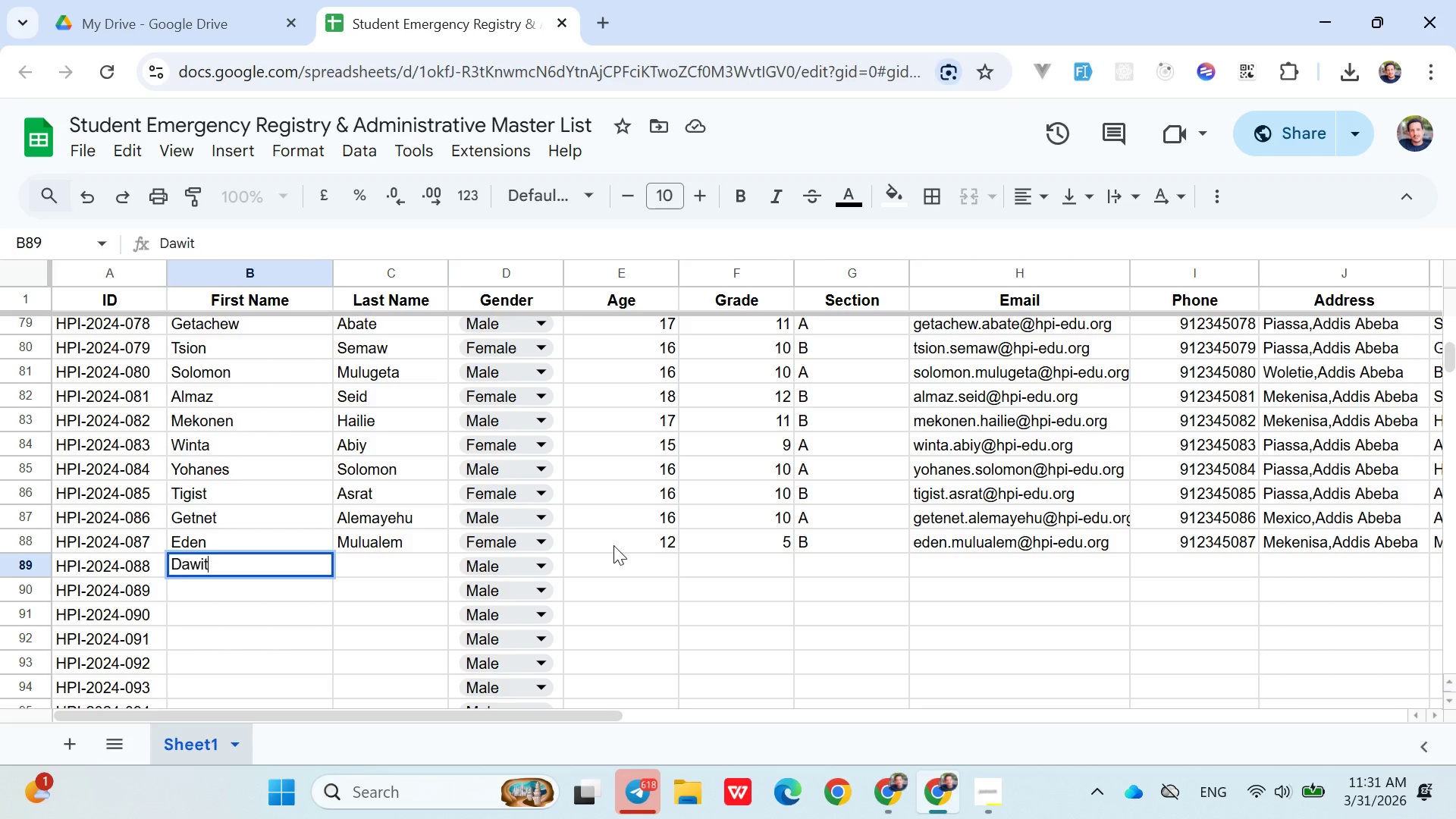 
key(ArrowRight)
 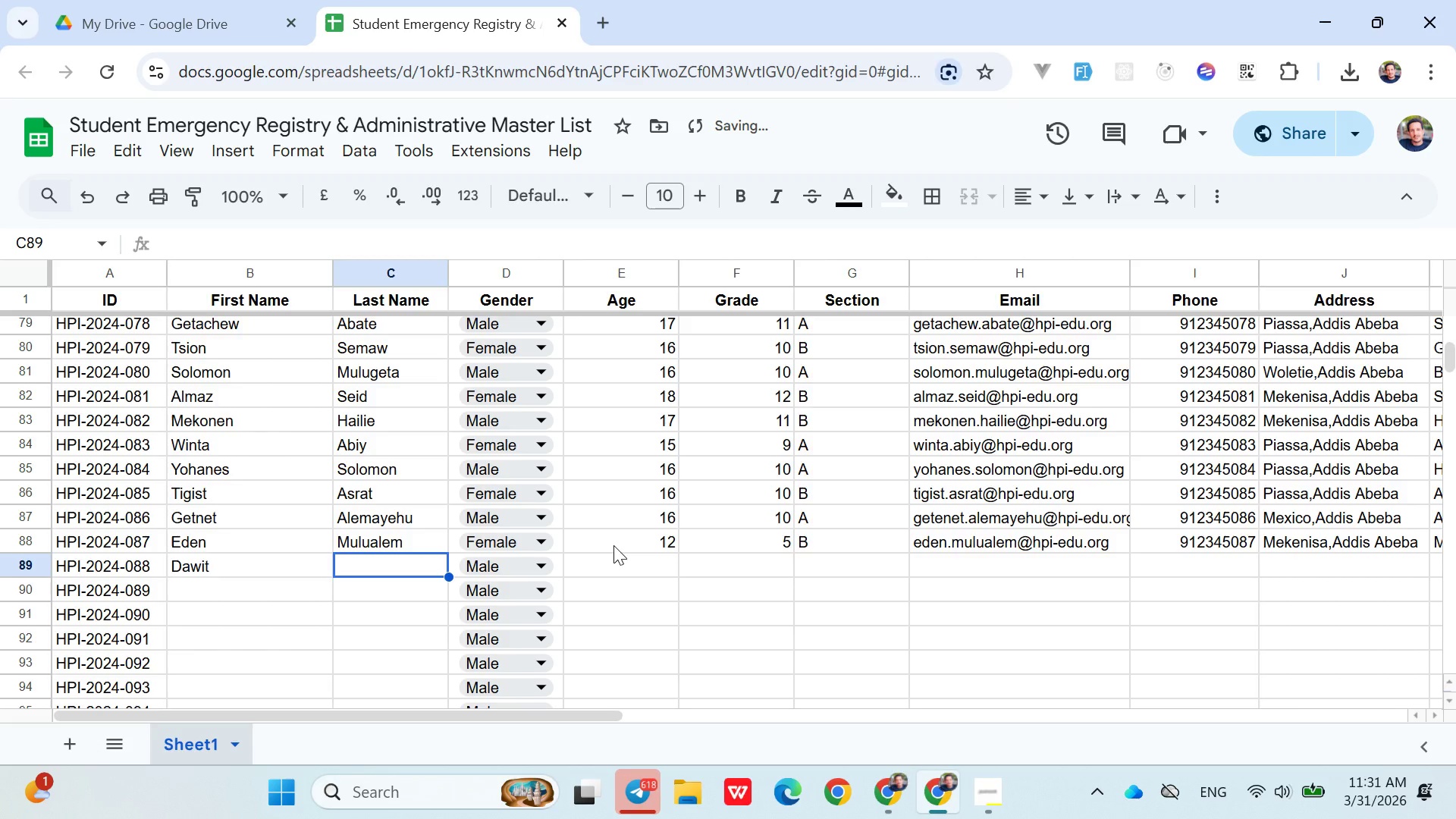 
type(Dargie)
 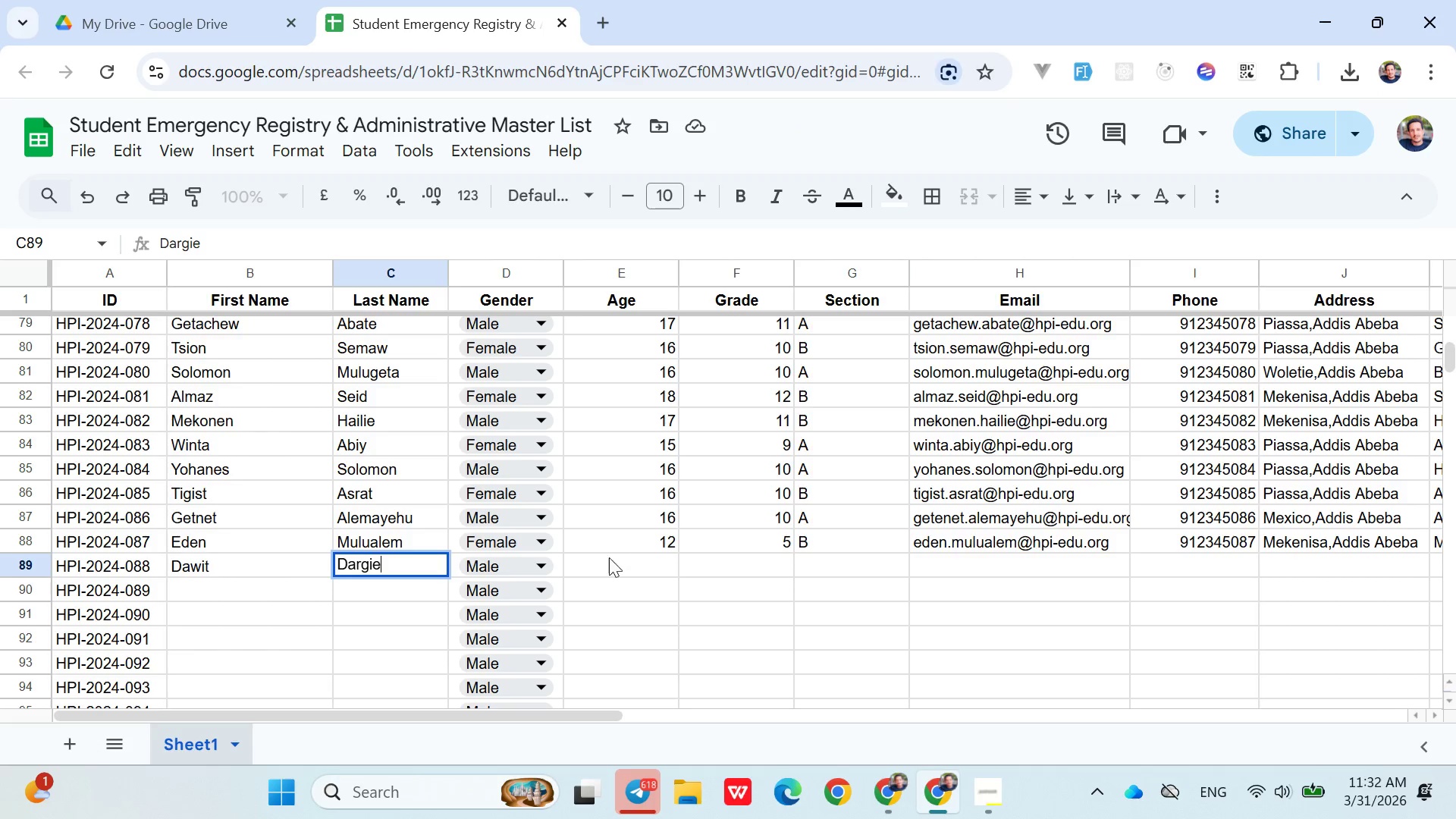 
left_click([603, 567])
 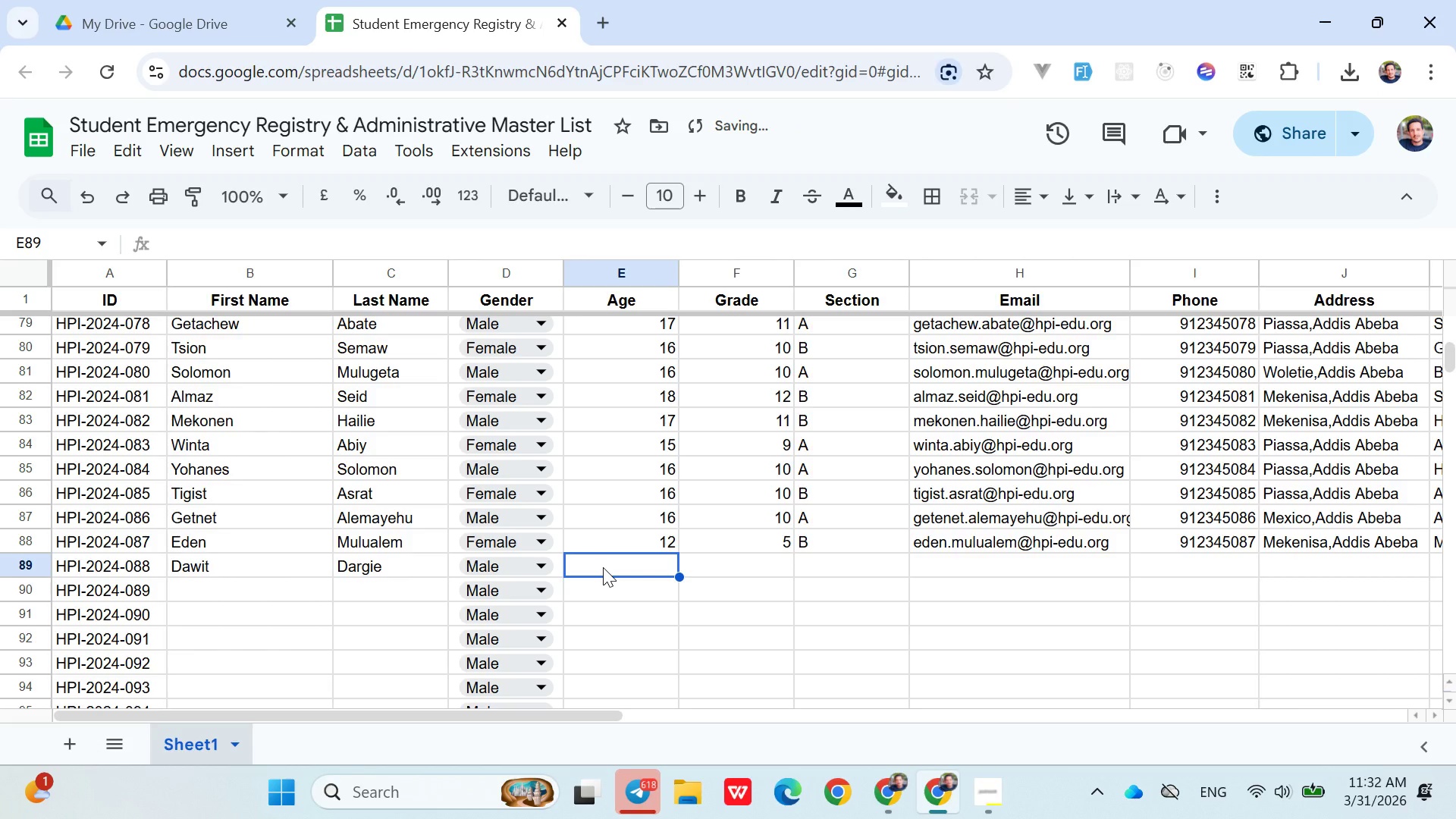 
type(18)
 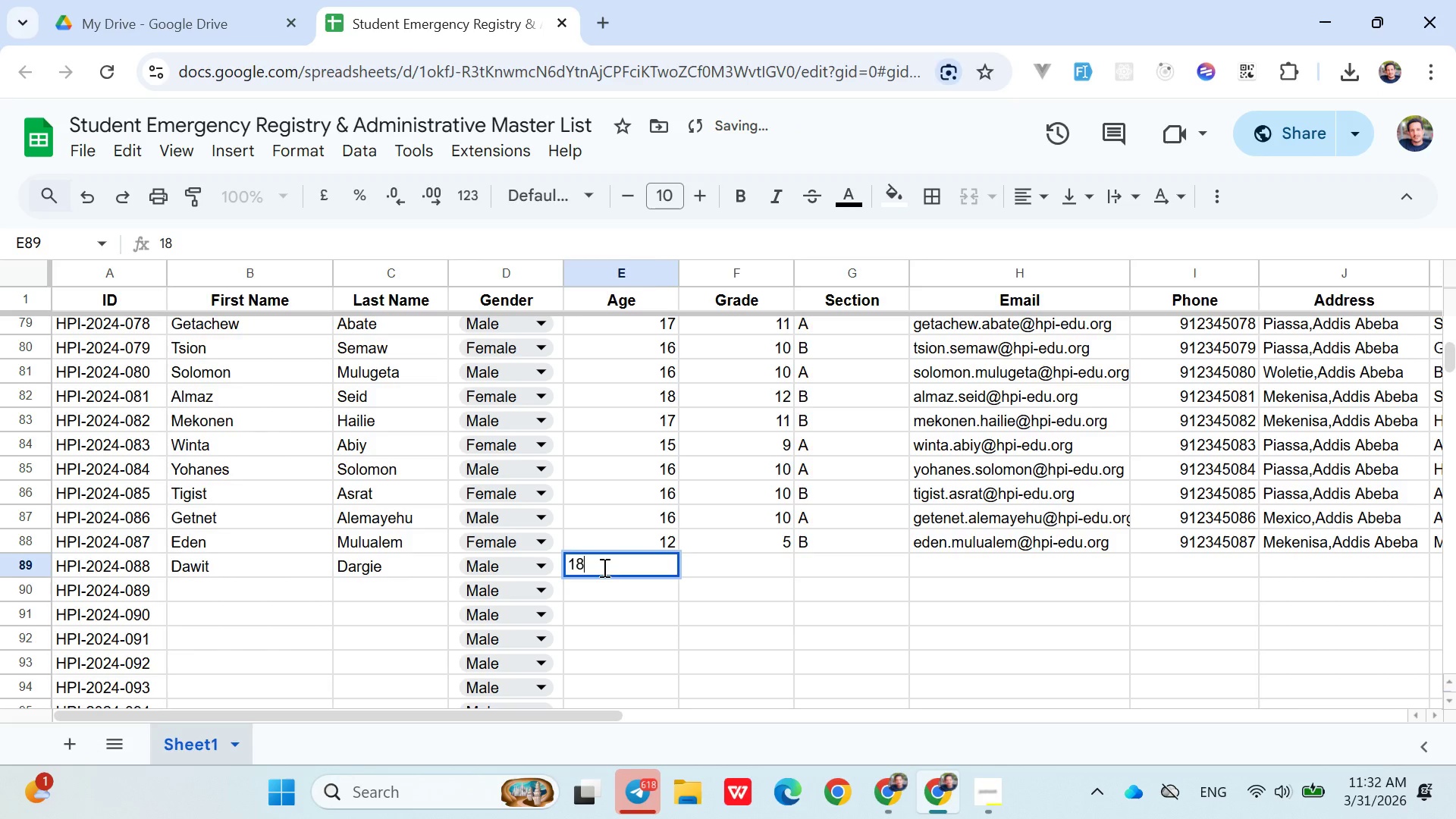 
key(ArrowRight)
 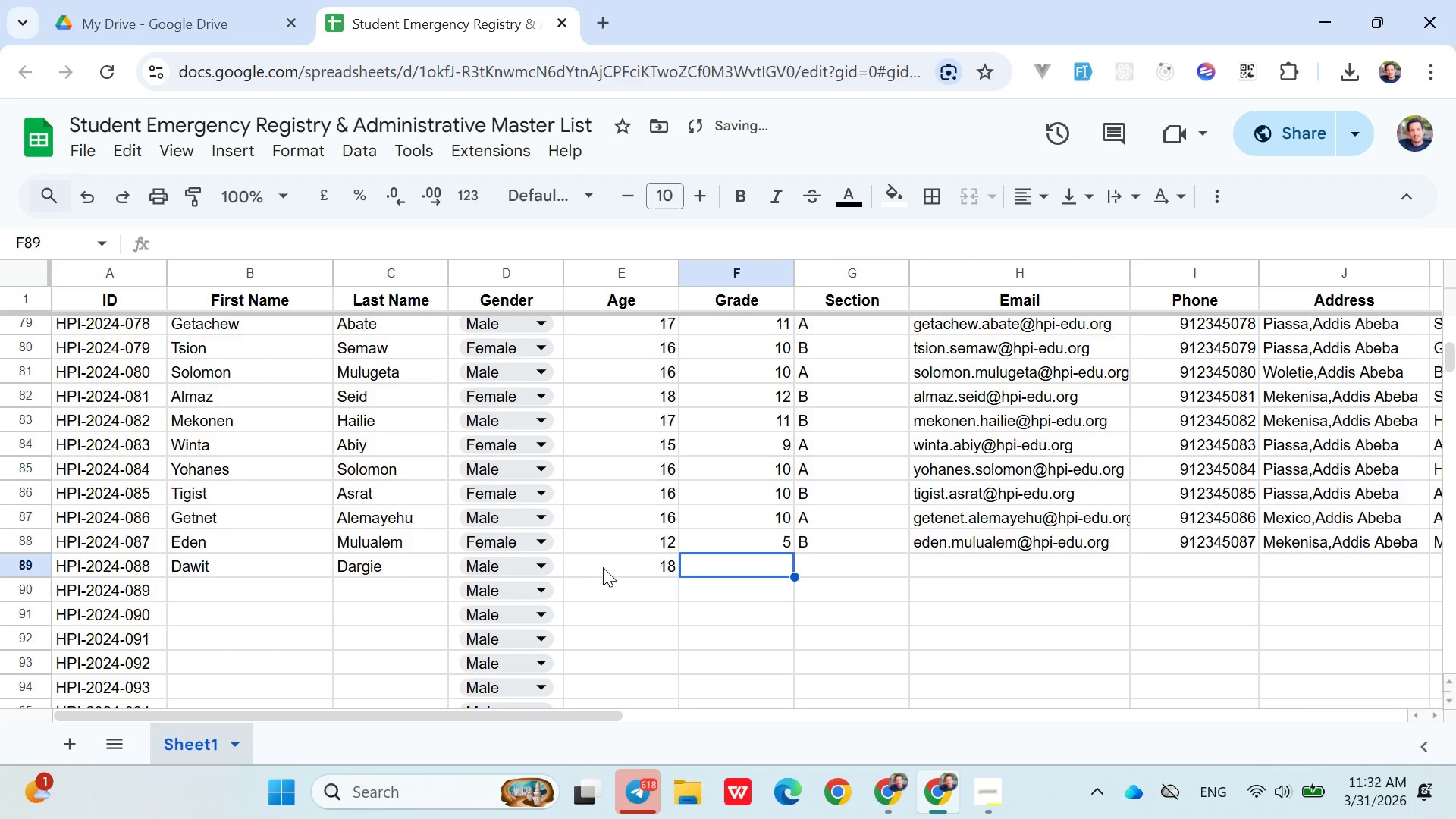 
type(12)
 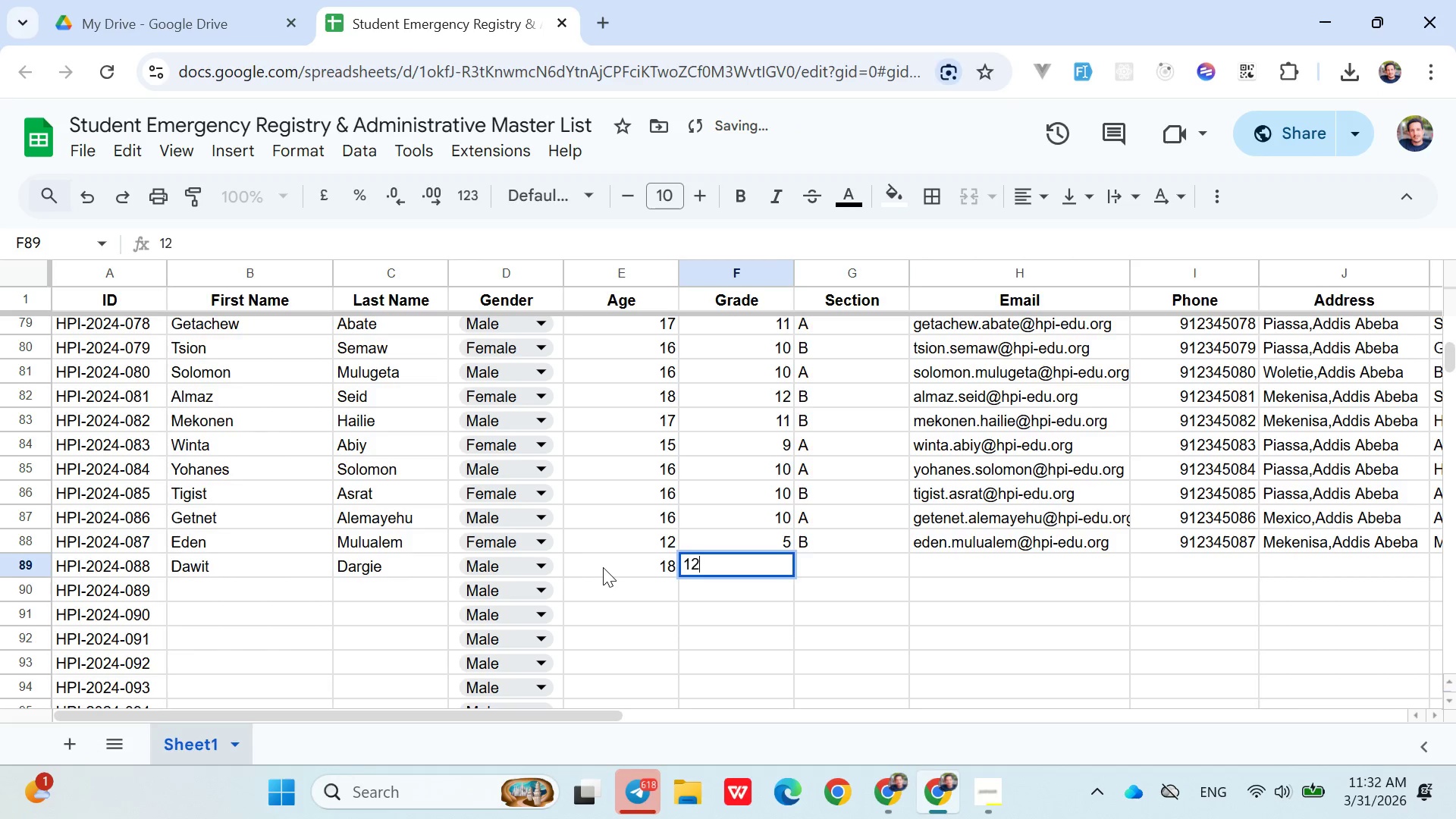 
key(ArrowRight)
 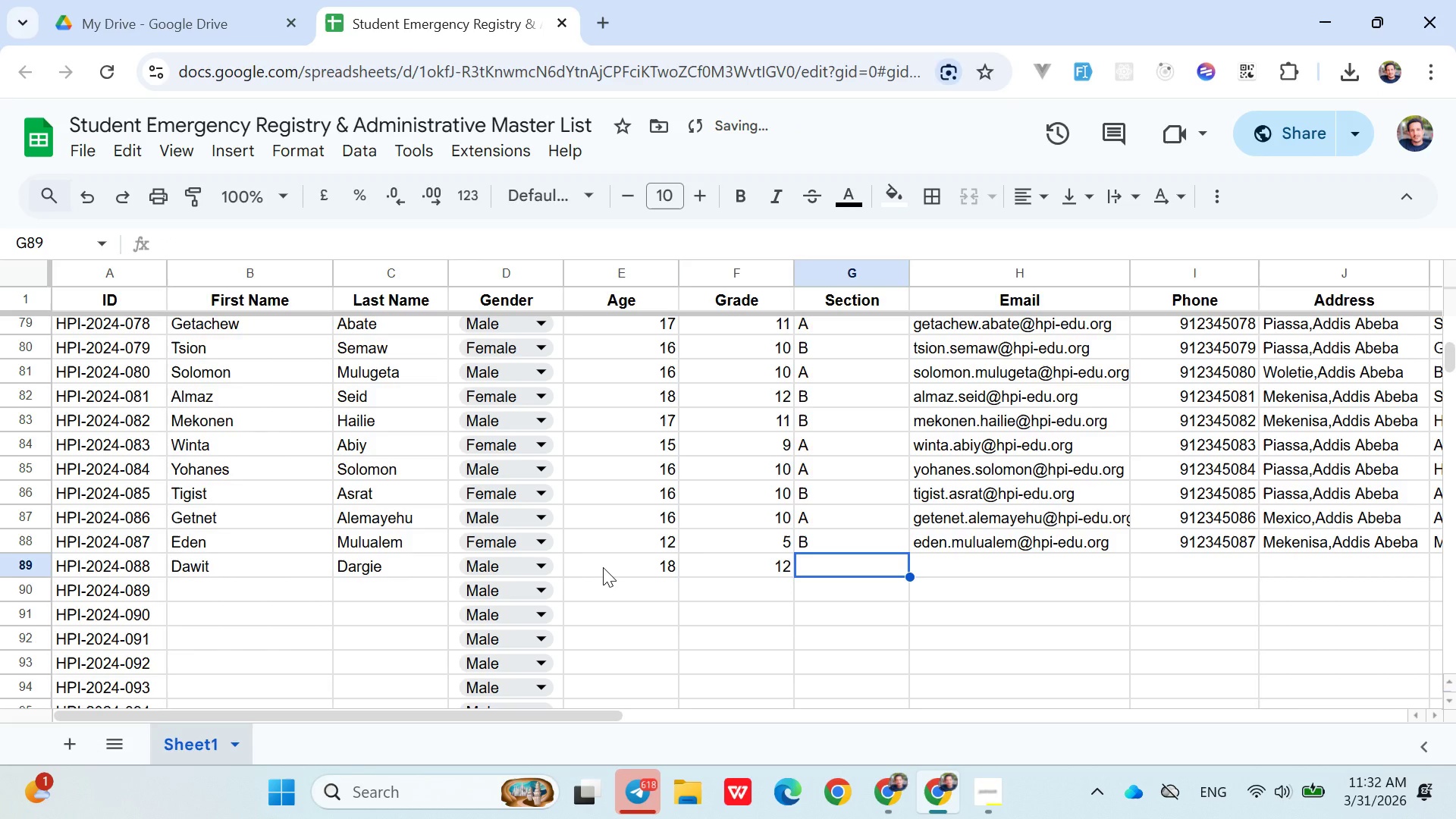 
key(Shift+B)
 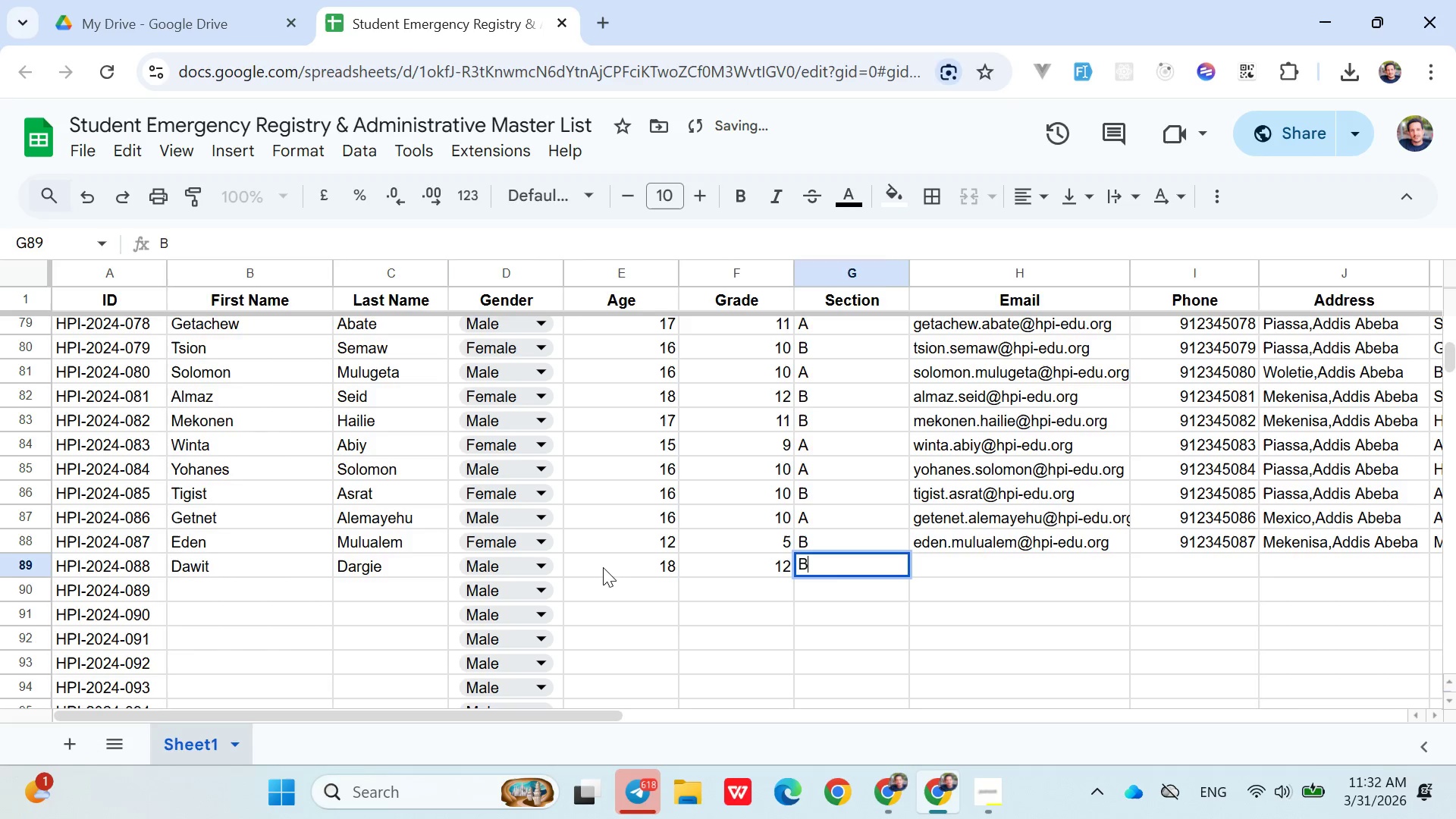 
key(ArrowRight)
 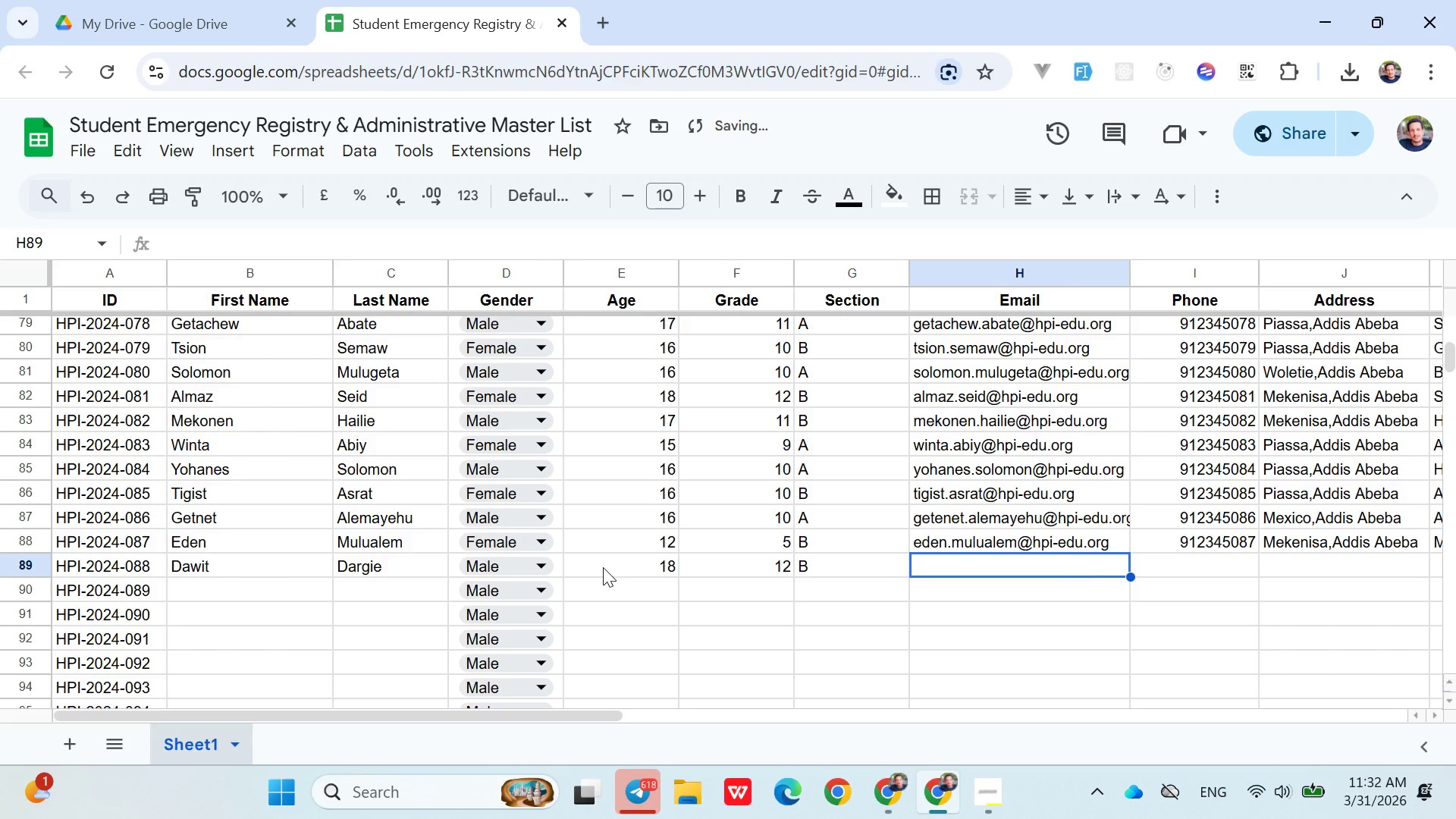 
type(dawit.dargie)
 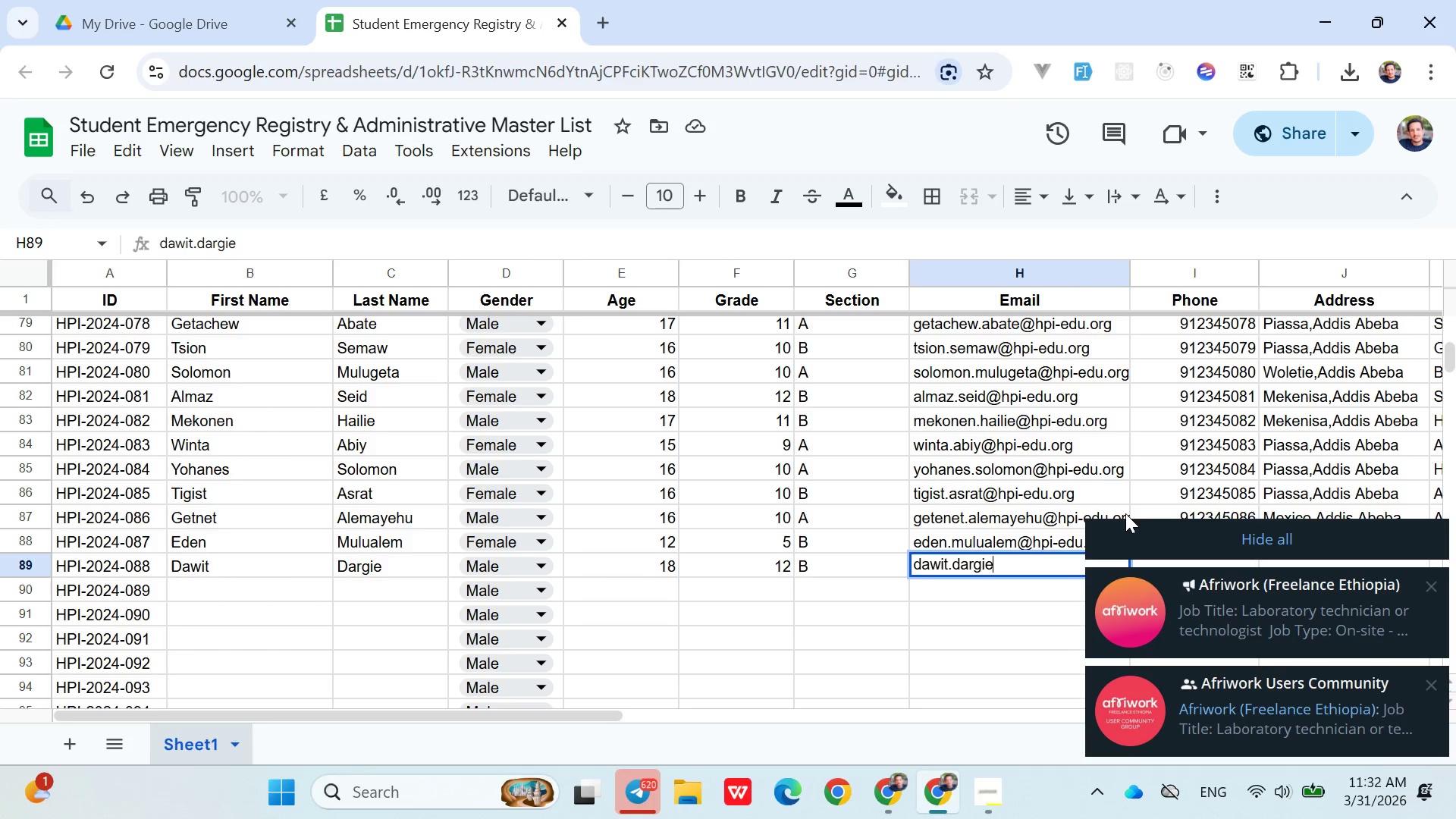 
left_click([1132, 522])
 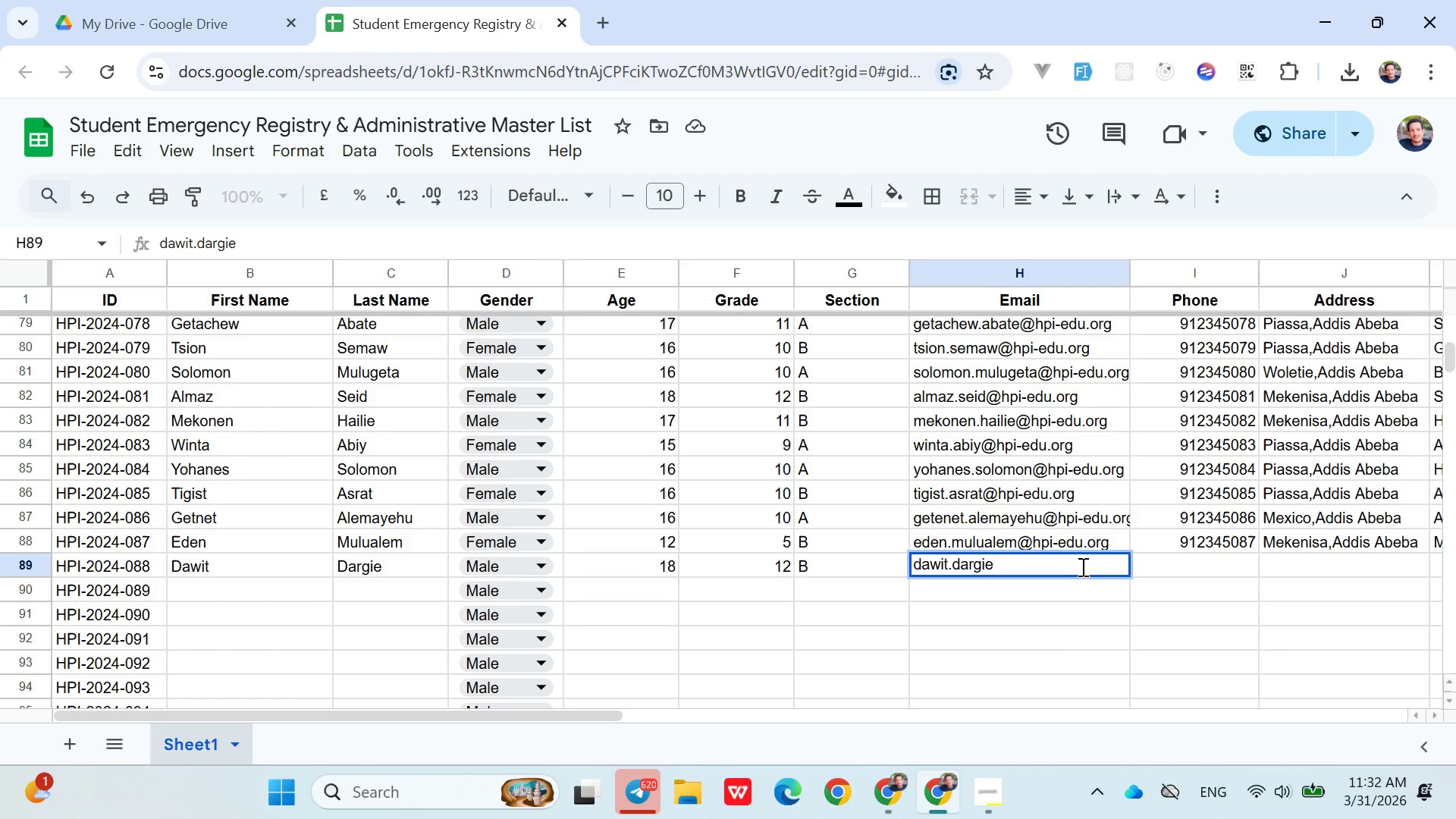 
key(Shift+2)
 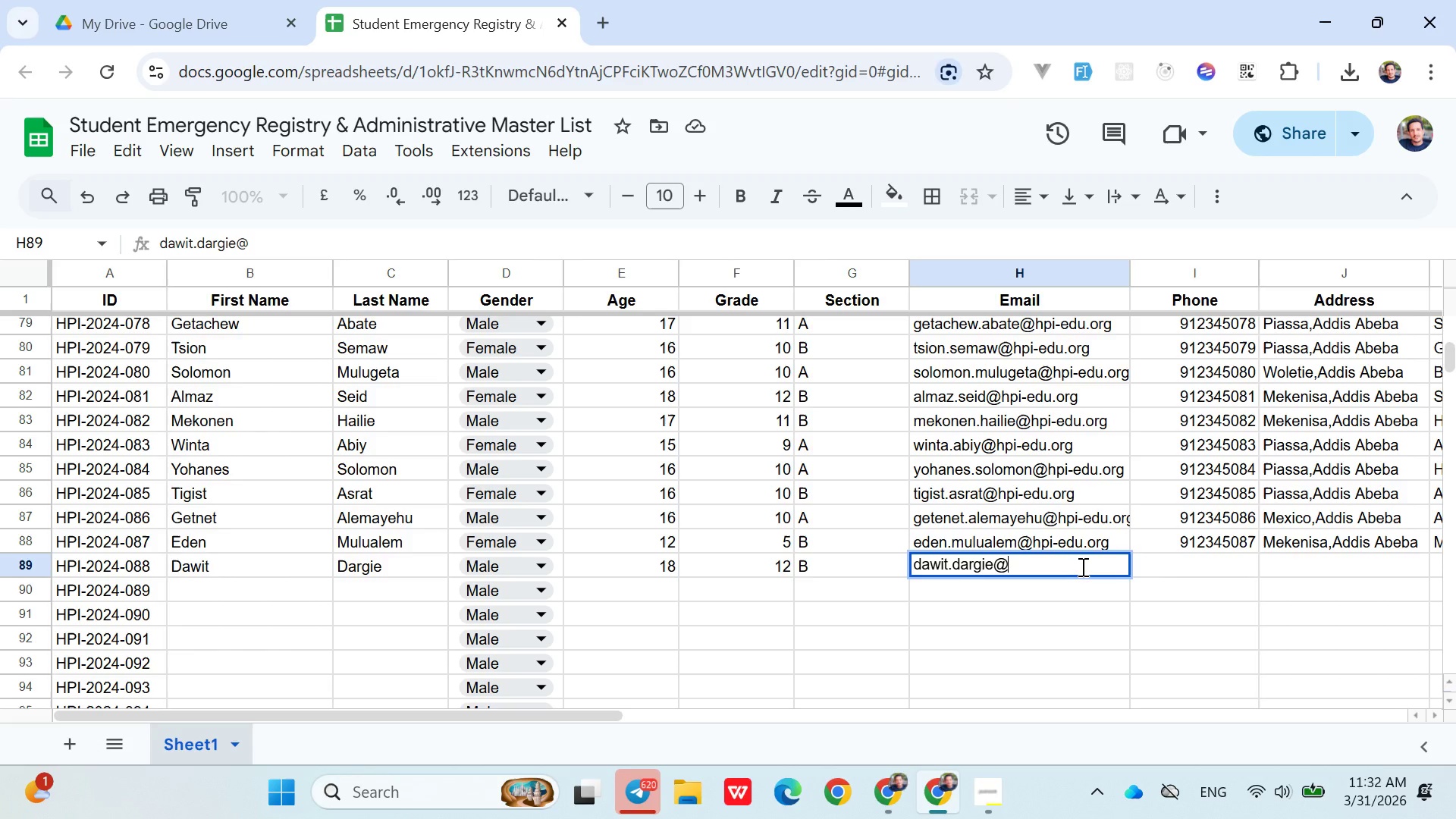 
type(hpi-edu.org)
 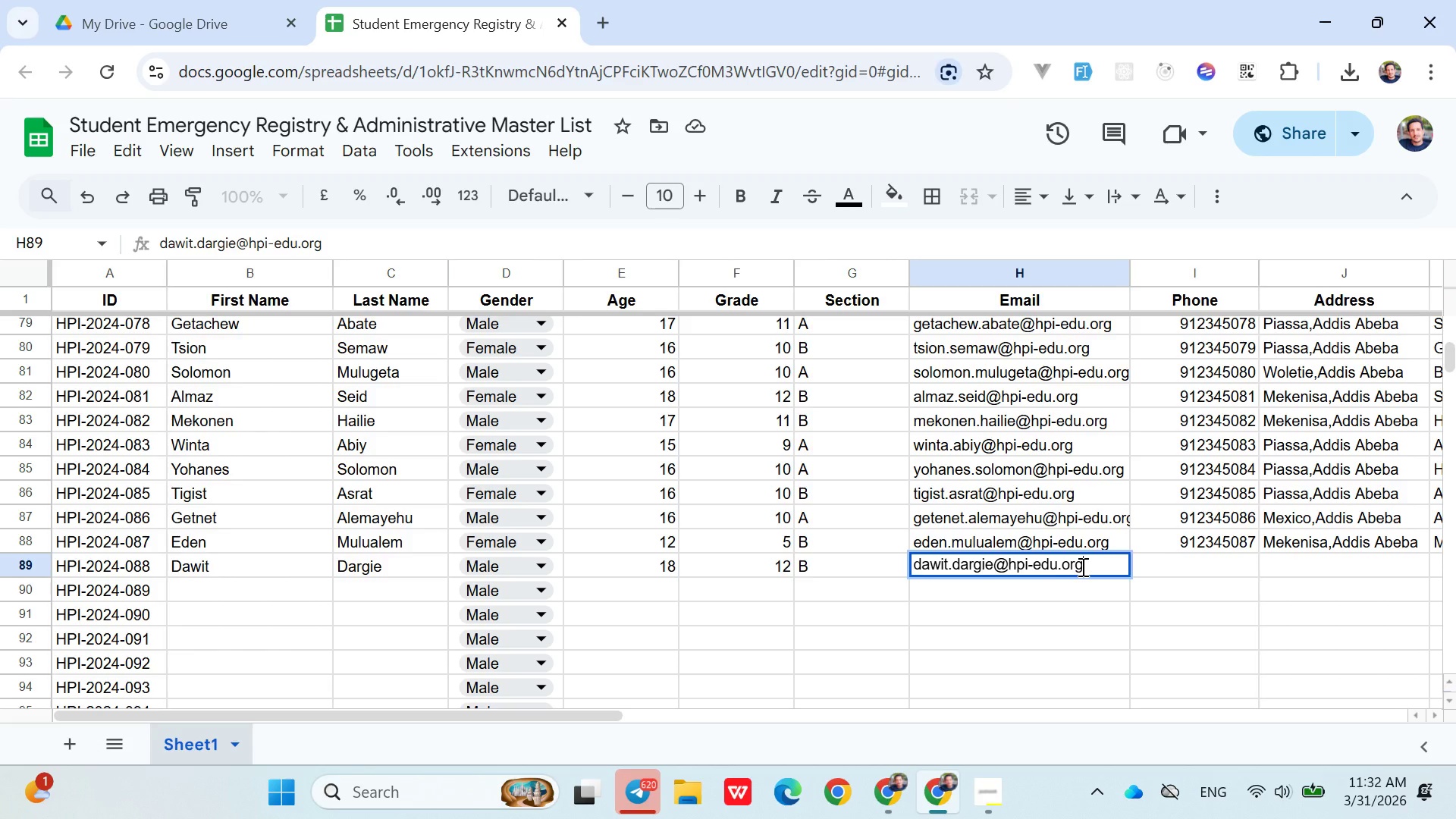 
key(ArrowRight)
 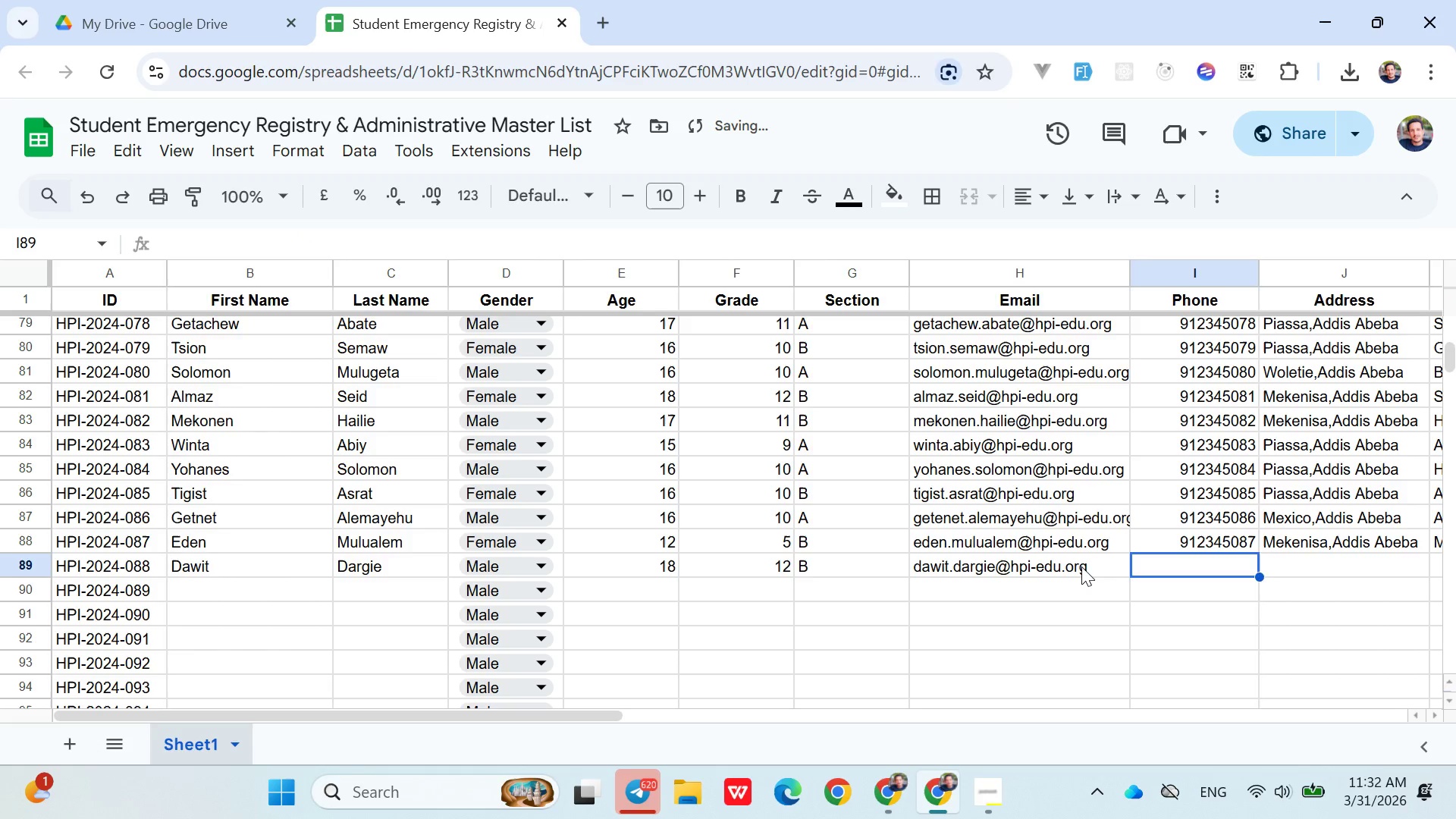 
type(0912345088)
 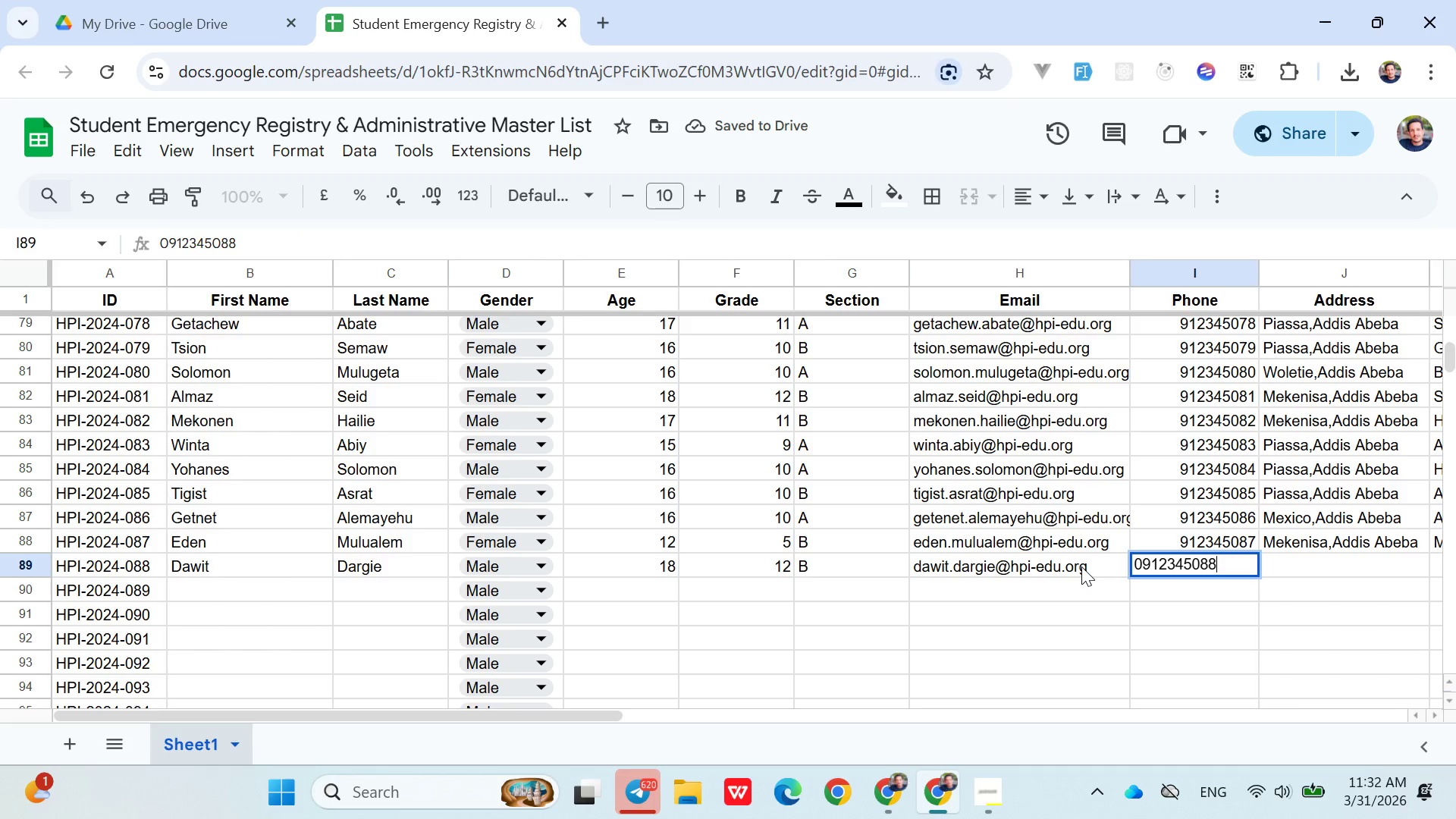 
key(ArrowRight)
 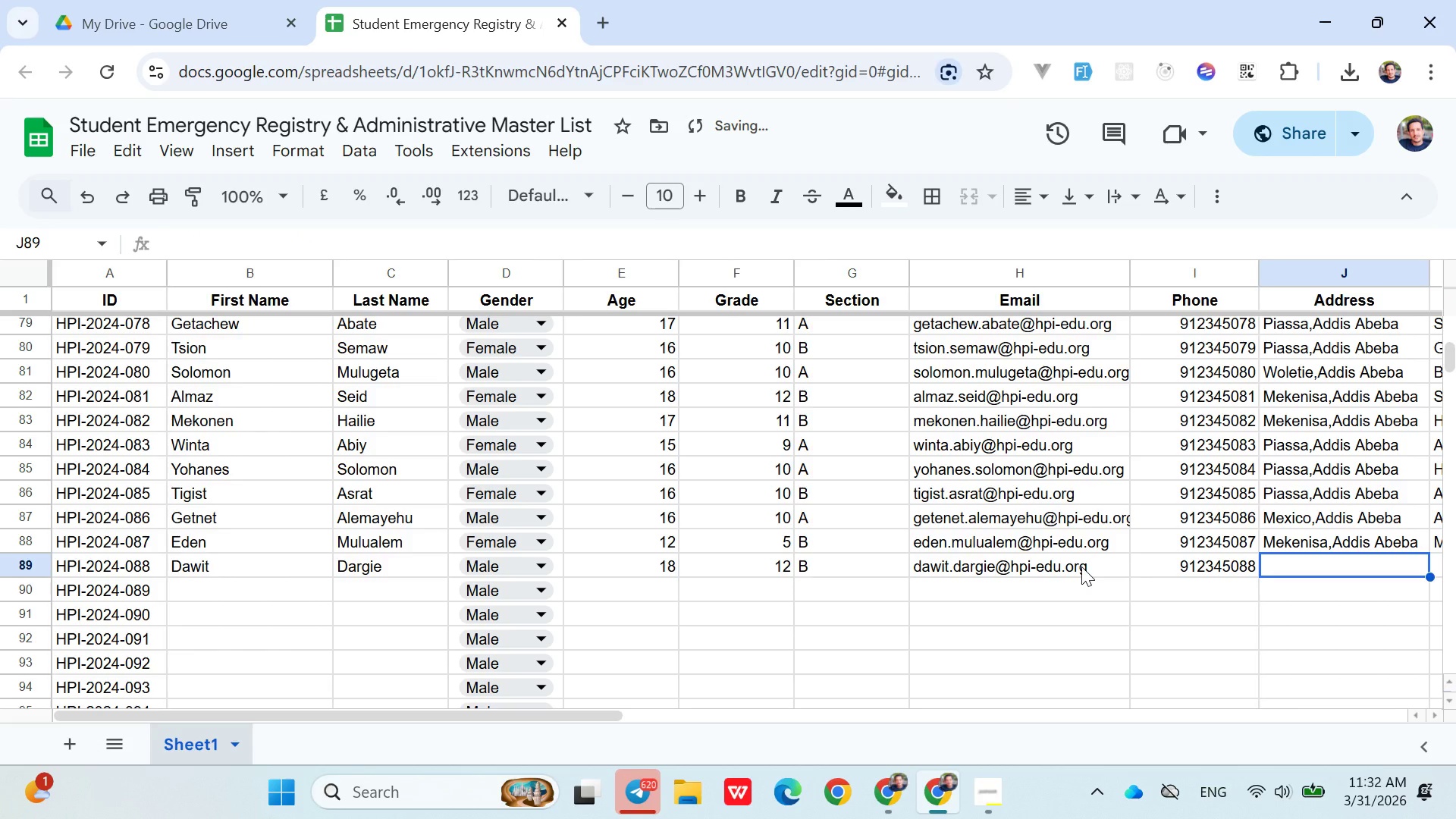 
type(Aya)
 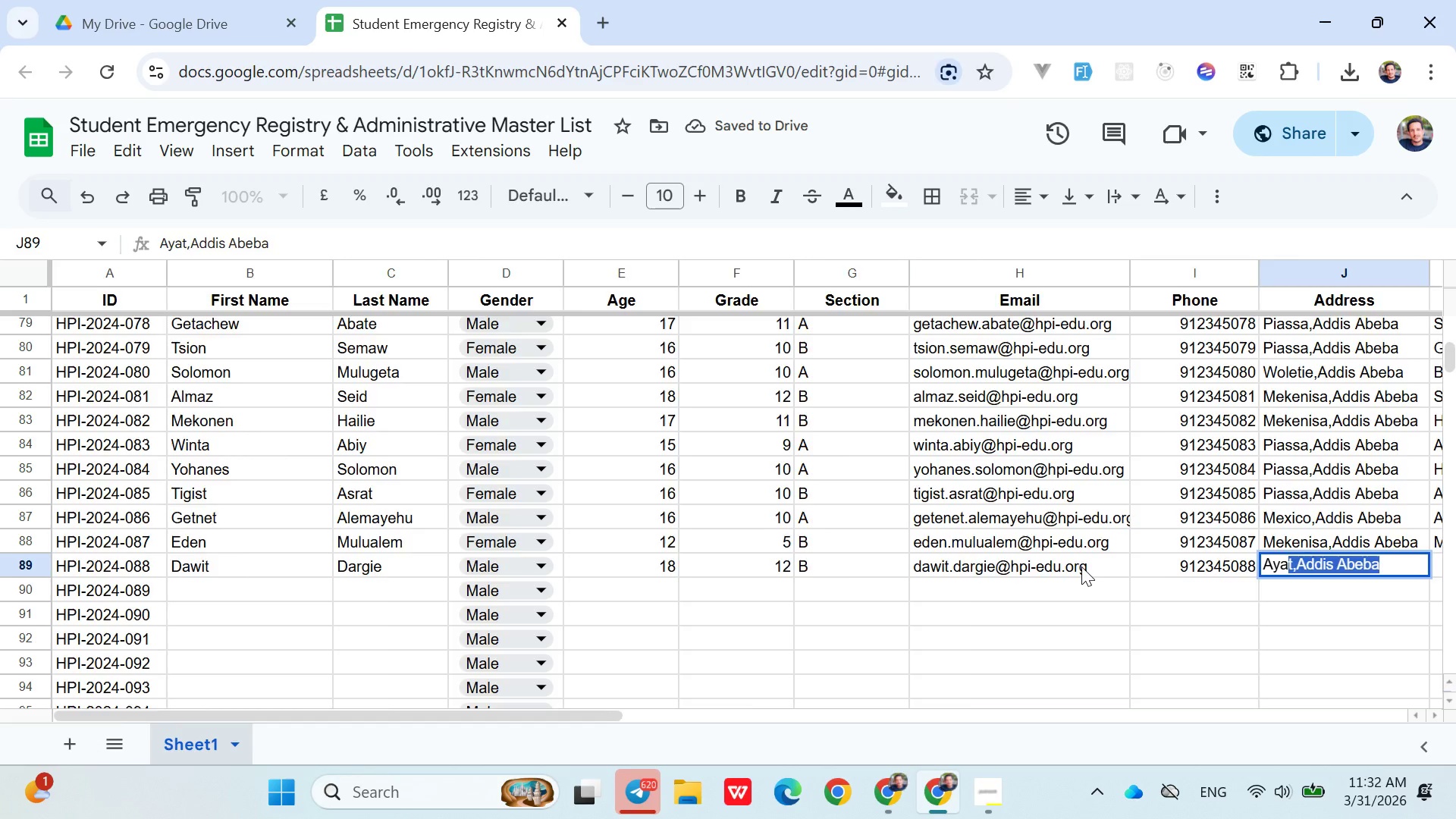 
key(ArrowRight)
 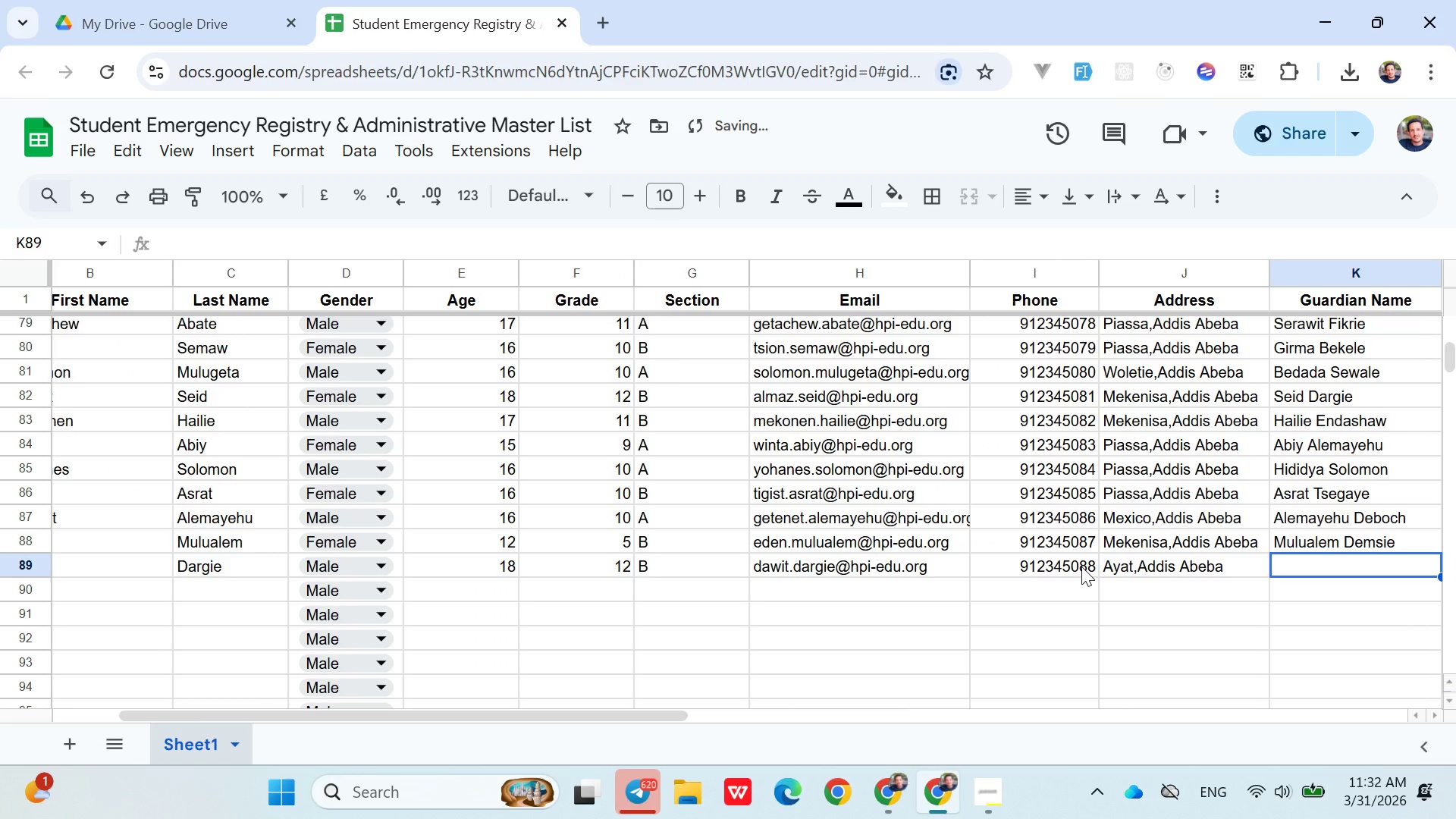 
hold_key(key=ShiftLeft, duration=1.5)
 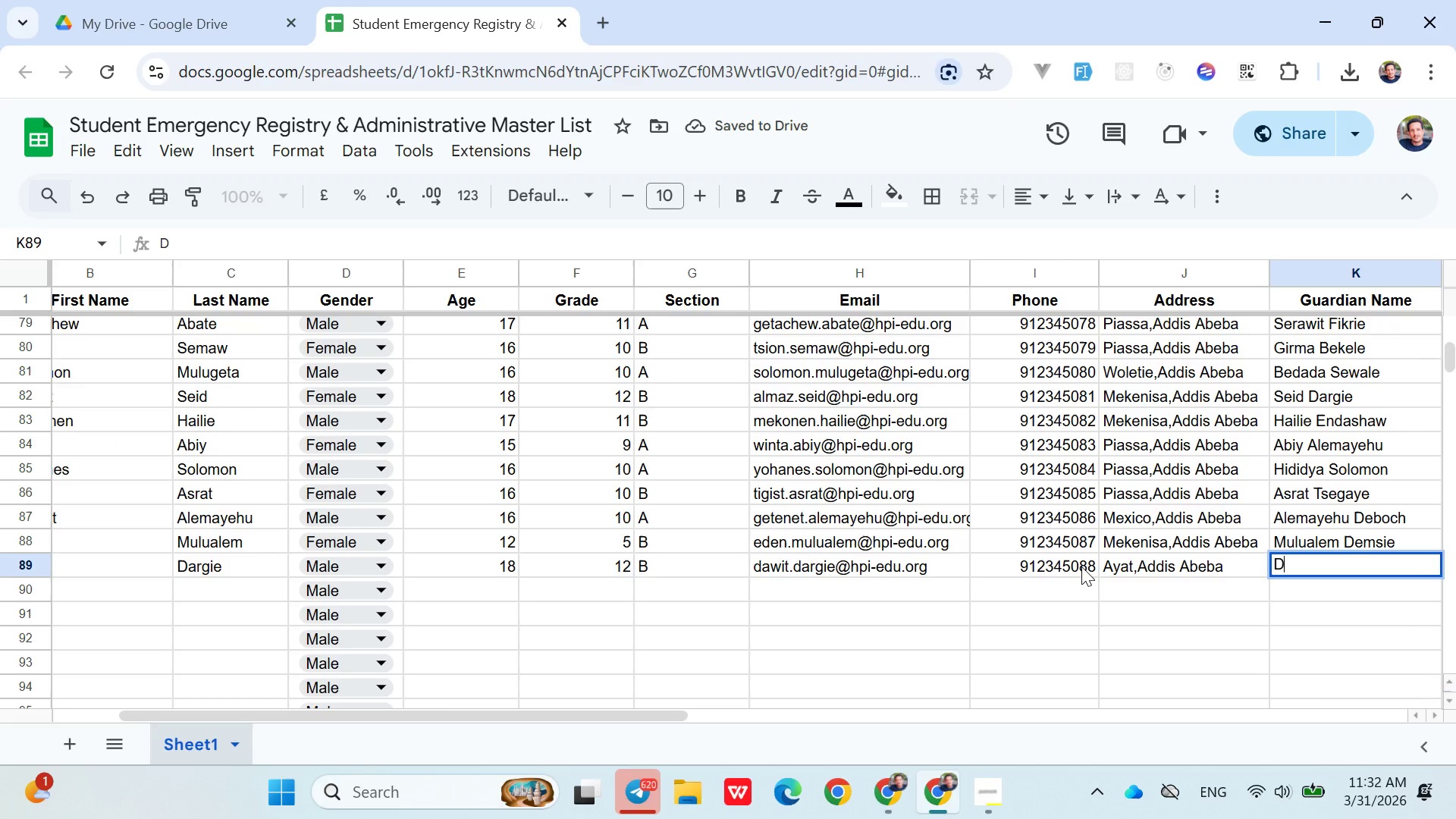 
type(Drie)
key(Backspace)
key(Backspace)
key(Backspace)
type(argo)
key(Backspace)
type(ie degefa)
 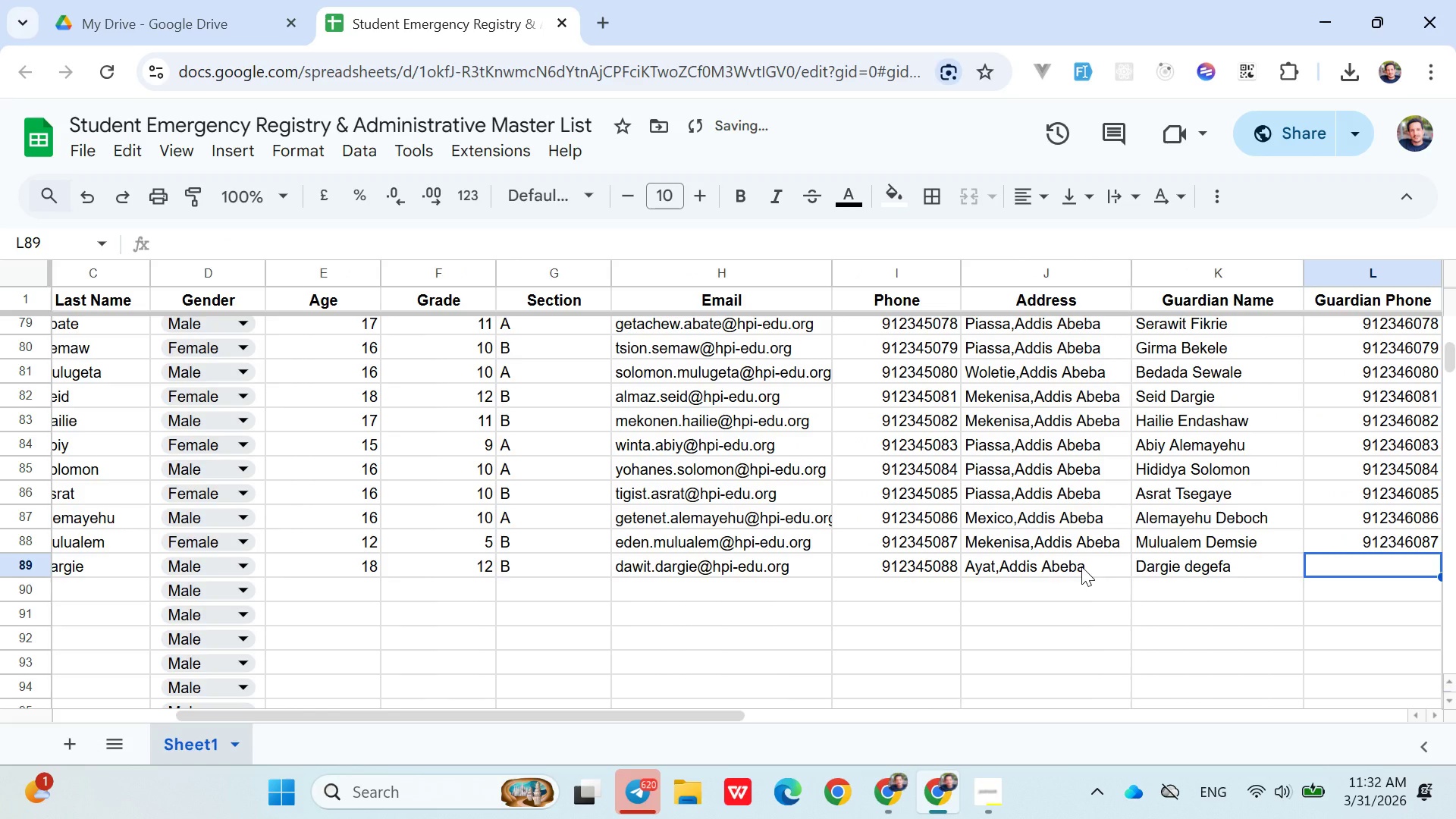 
 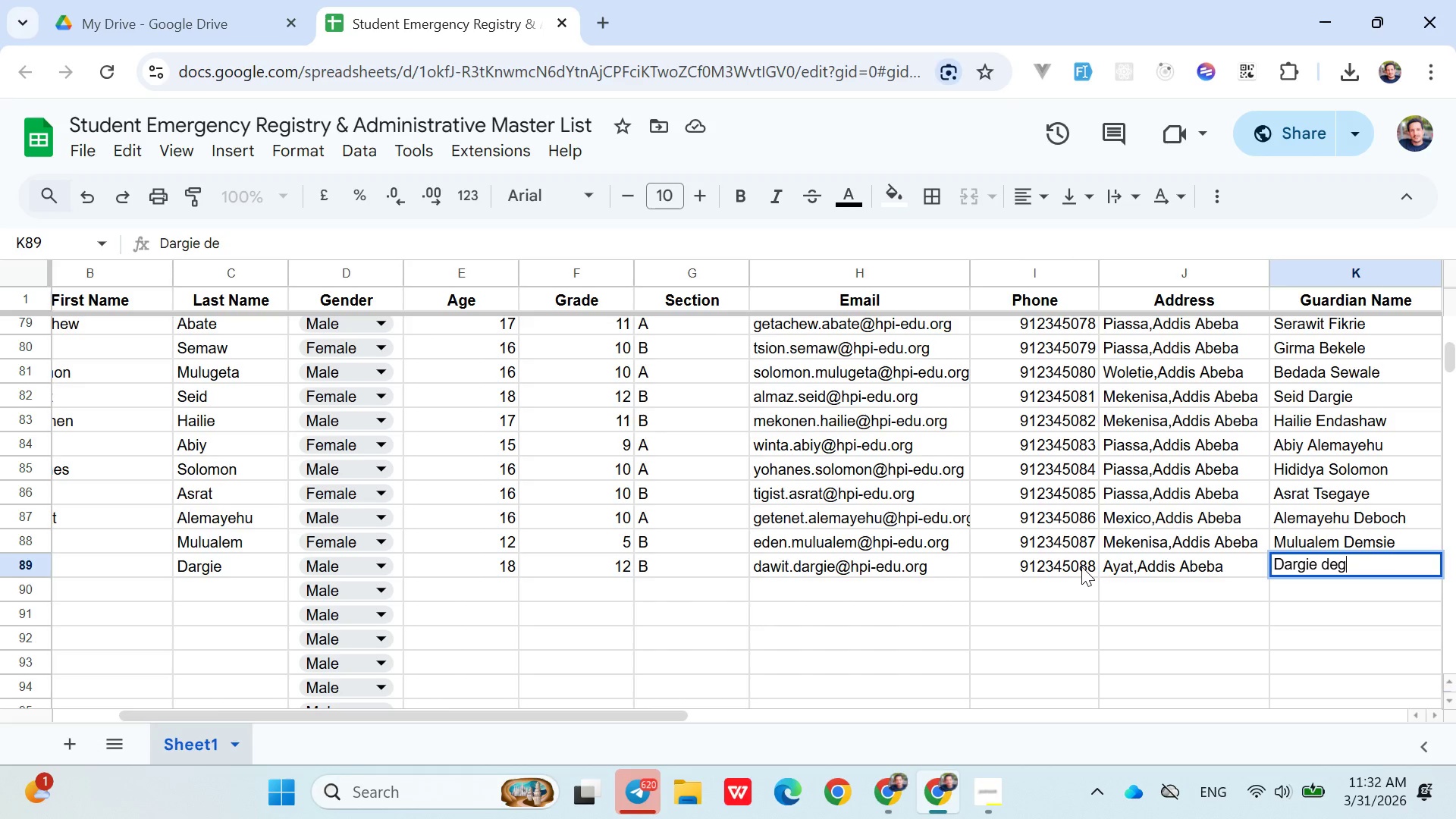 
key(ArrowRight)
 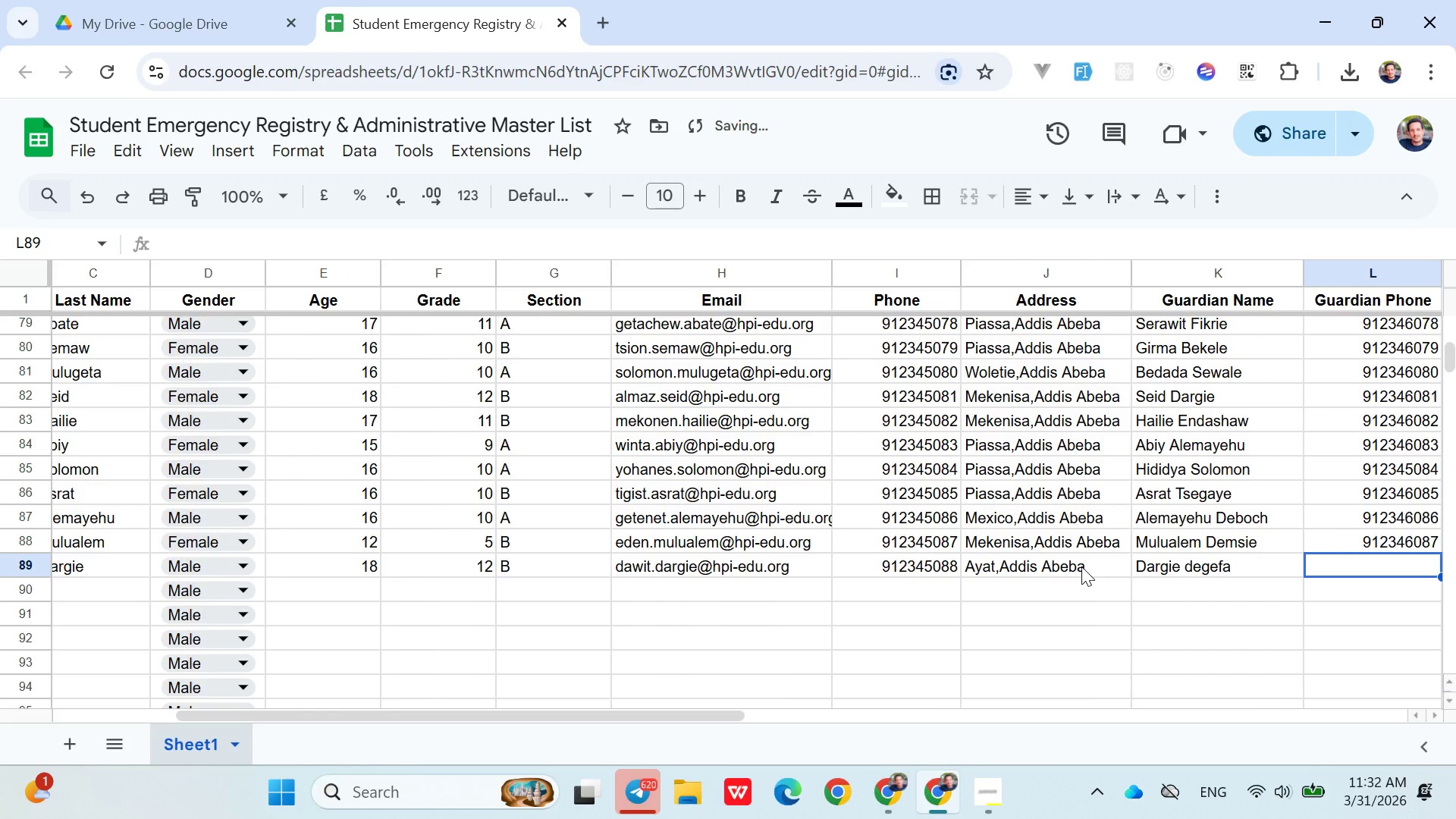 
type(0912)
 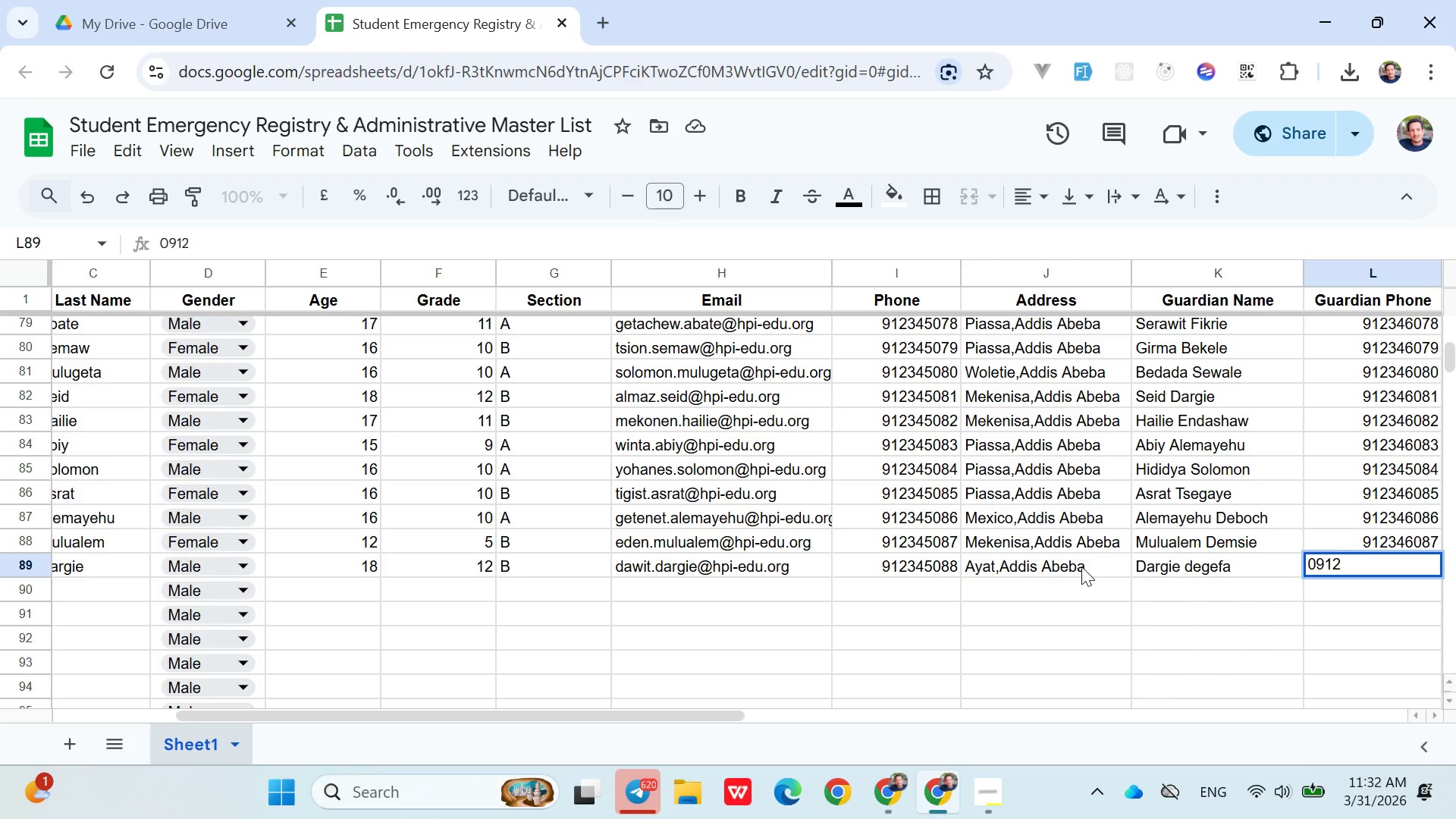 
type(346088)
 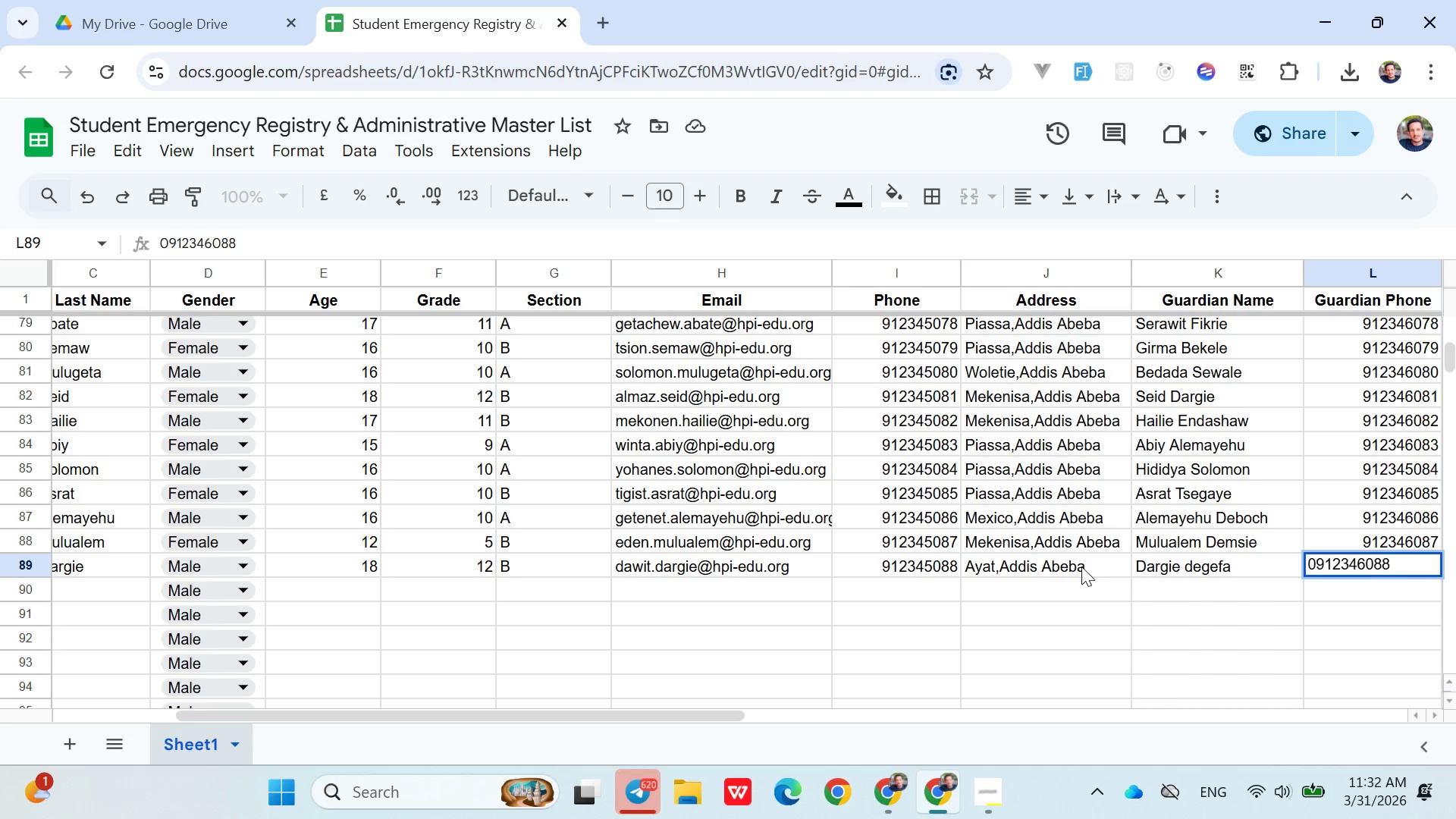 
key(ArrowDown)
 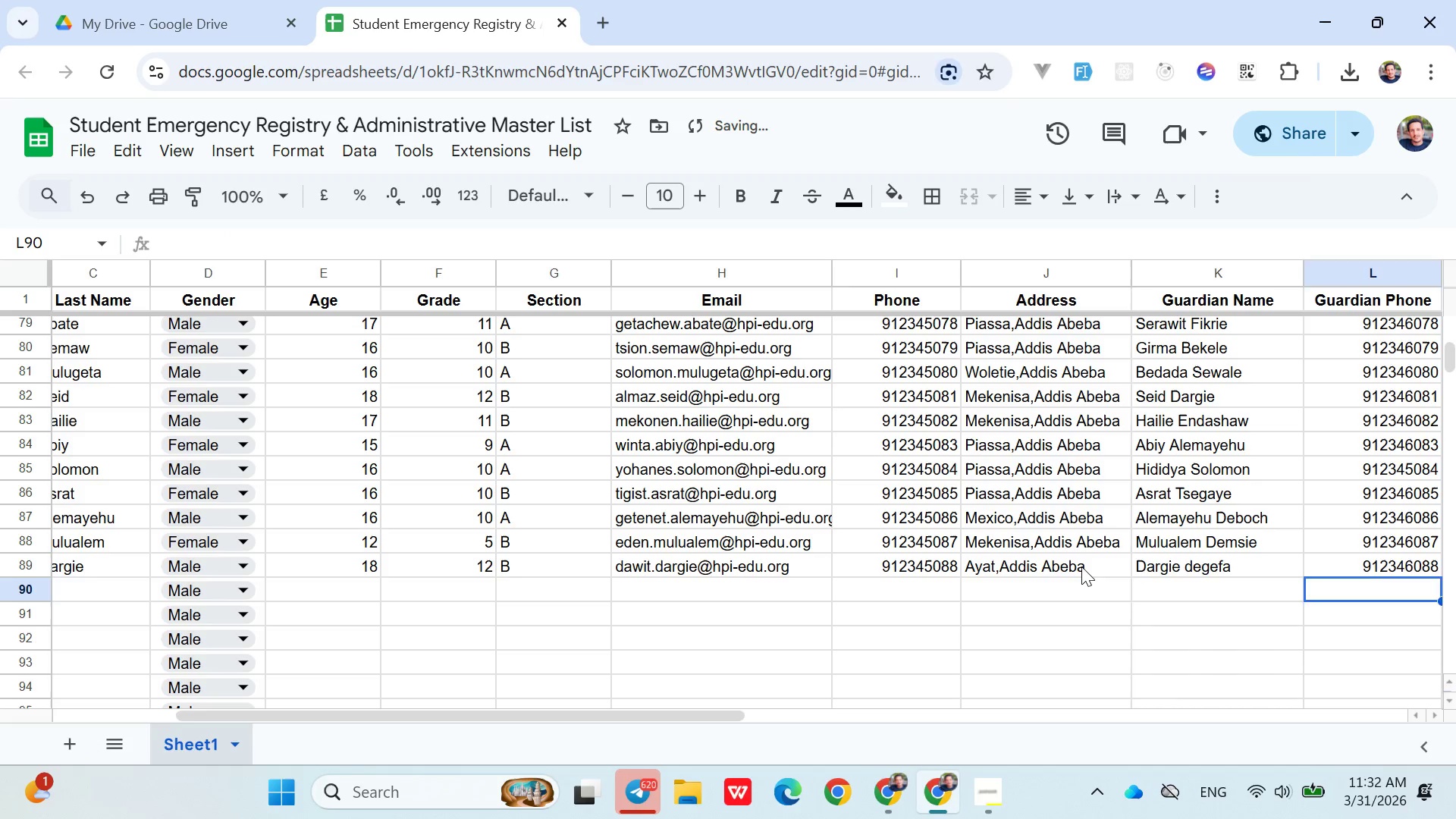 
hold_key(key=ArrowLeft, duration=0.88)
 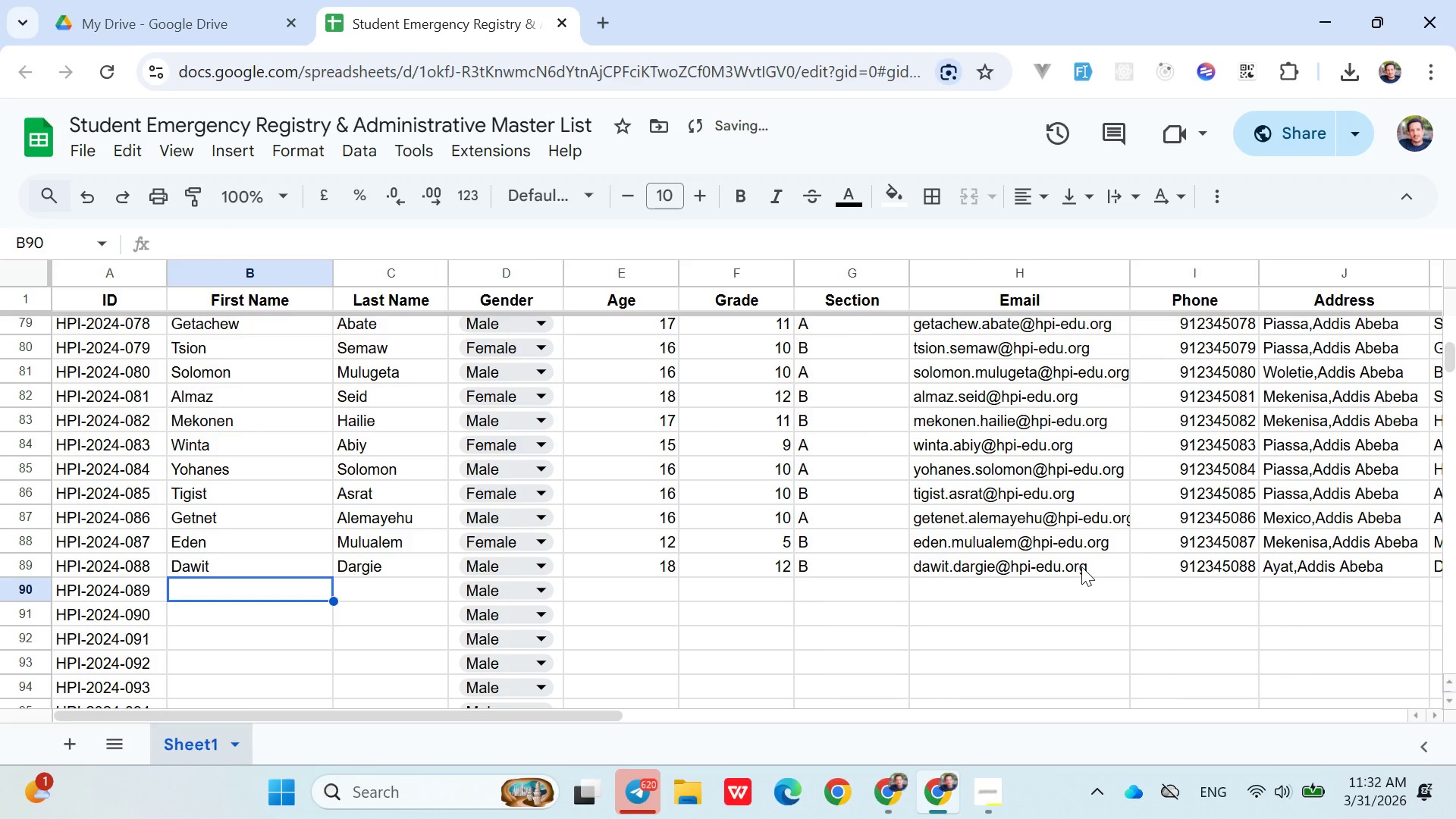 
key(ArrowRight)
 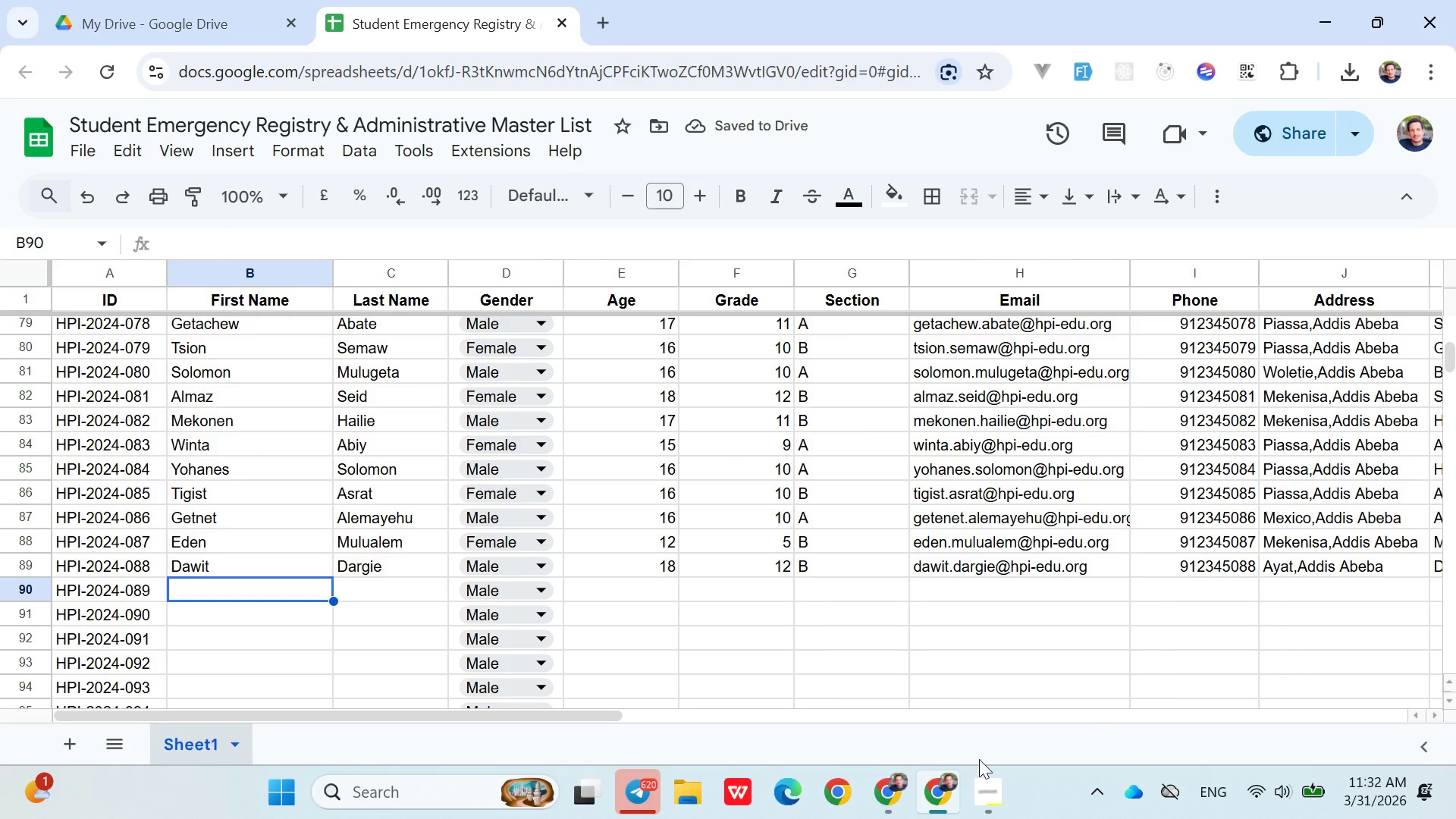 
left_click([975, 799])